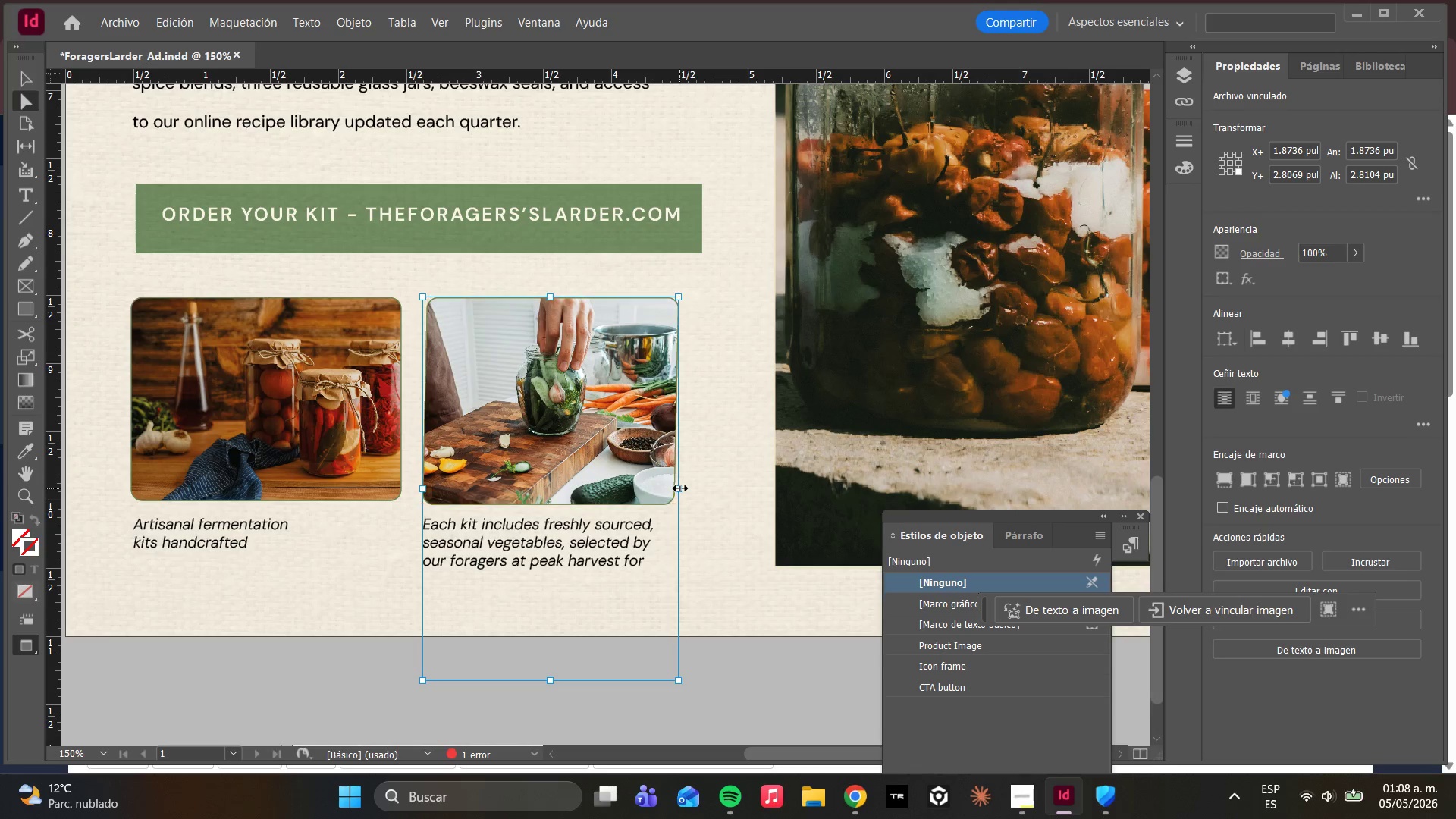 
left_click_drag(start_coordinate=[678, 488], to_coordinate=[671, 488])
 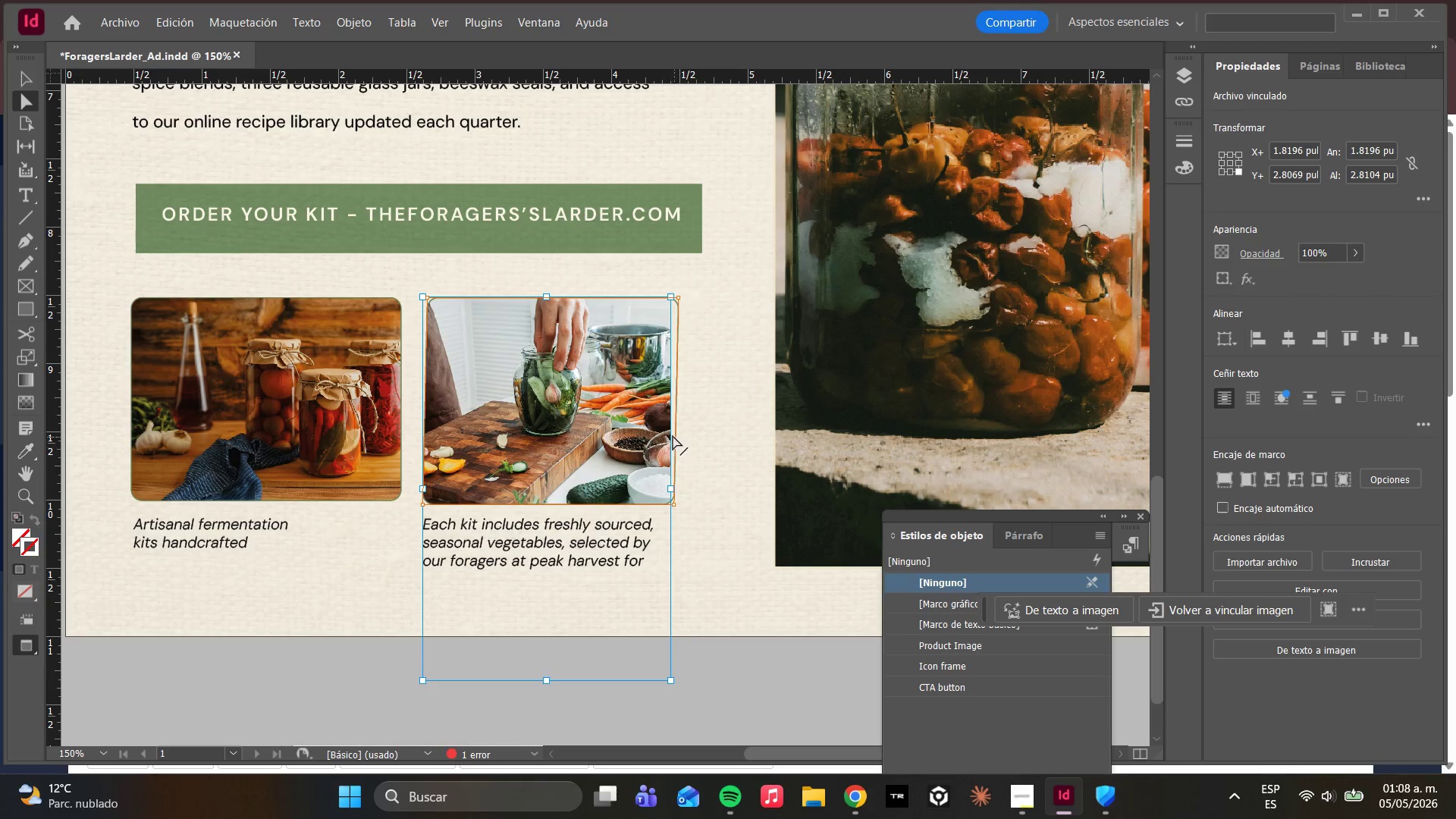 
left_click([660, 414])
 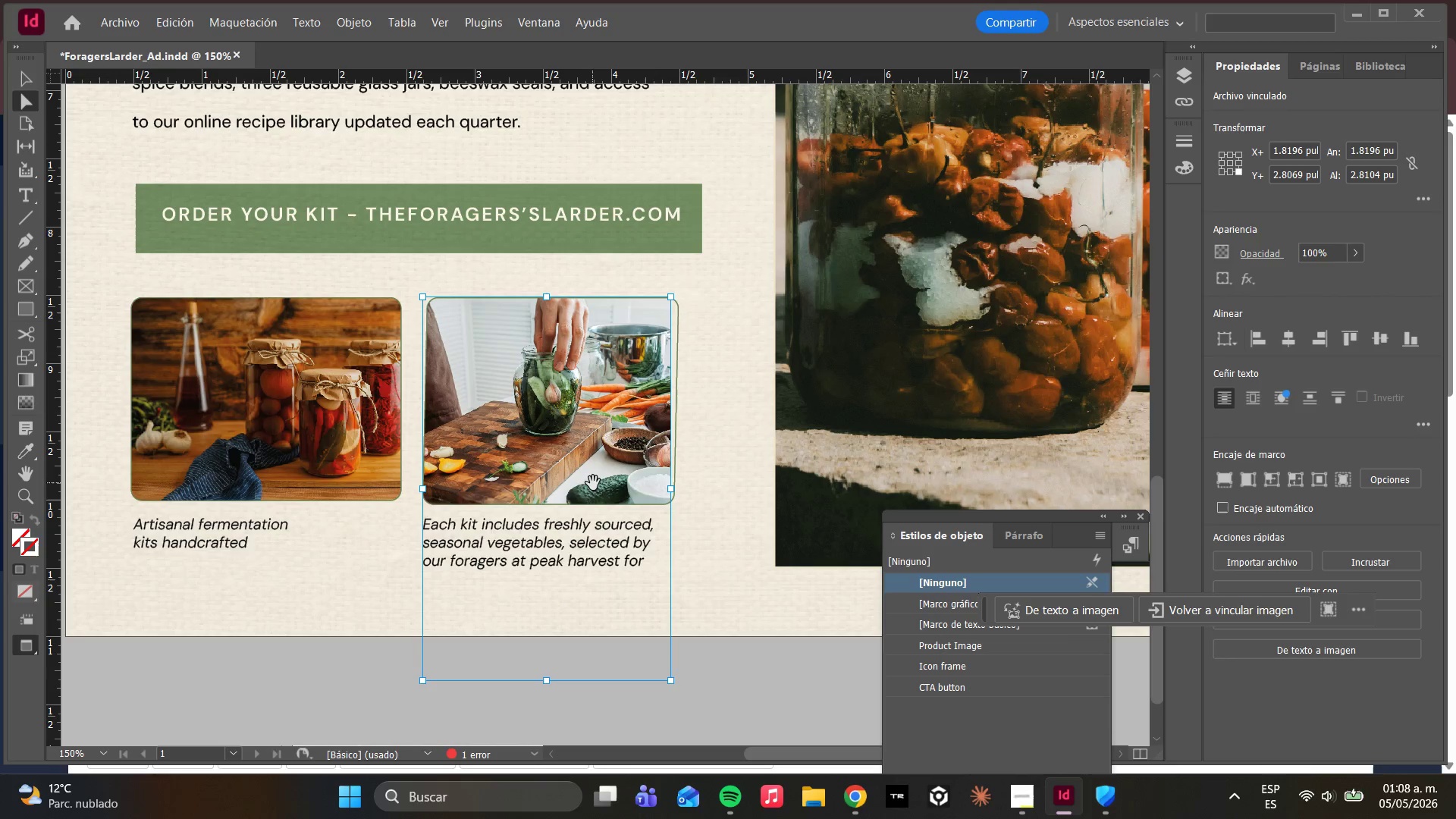 
key(Delete)
 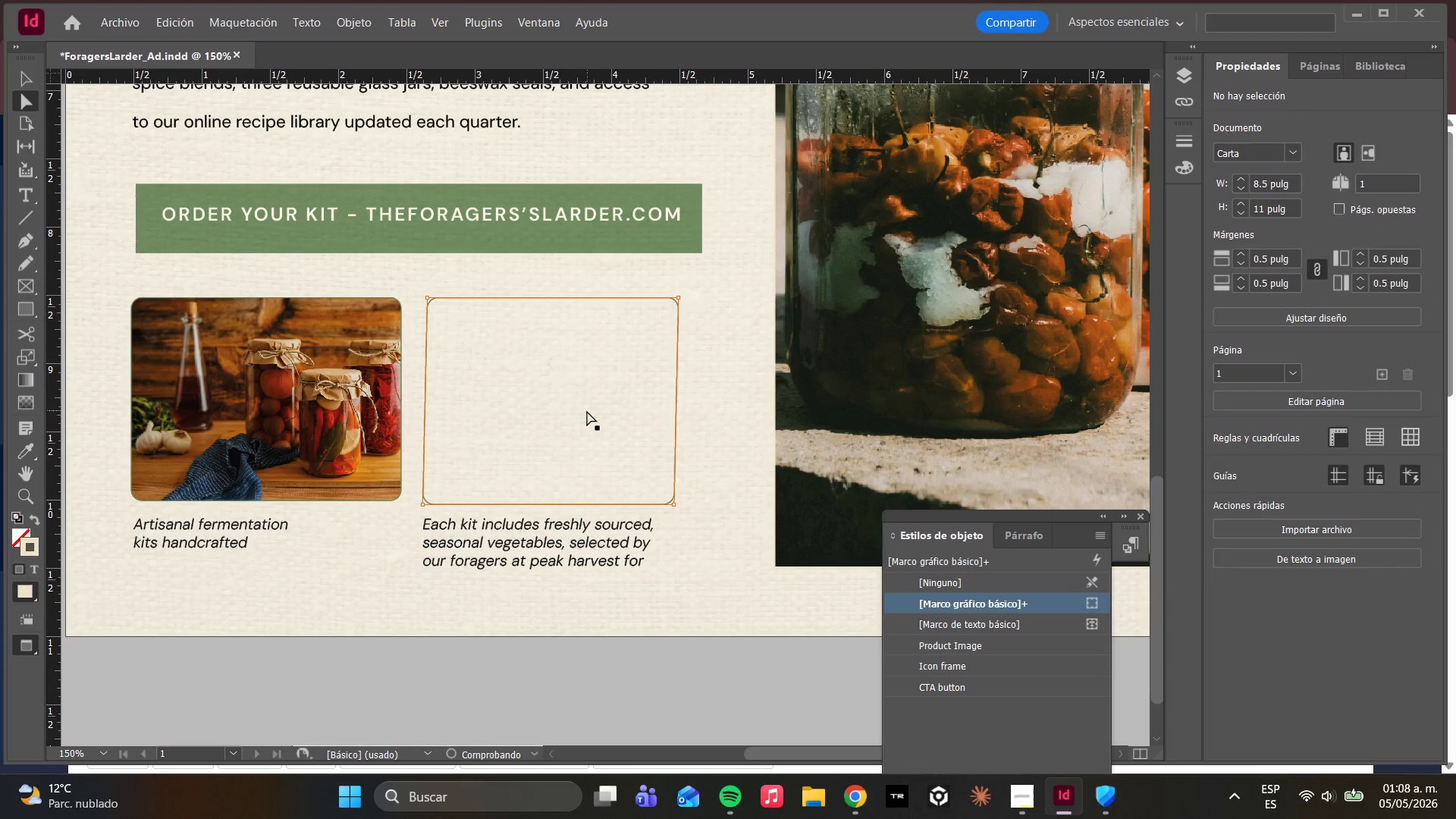 
left_click([587, 411])
 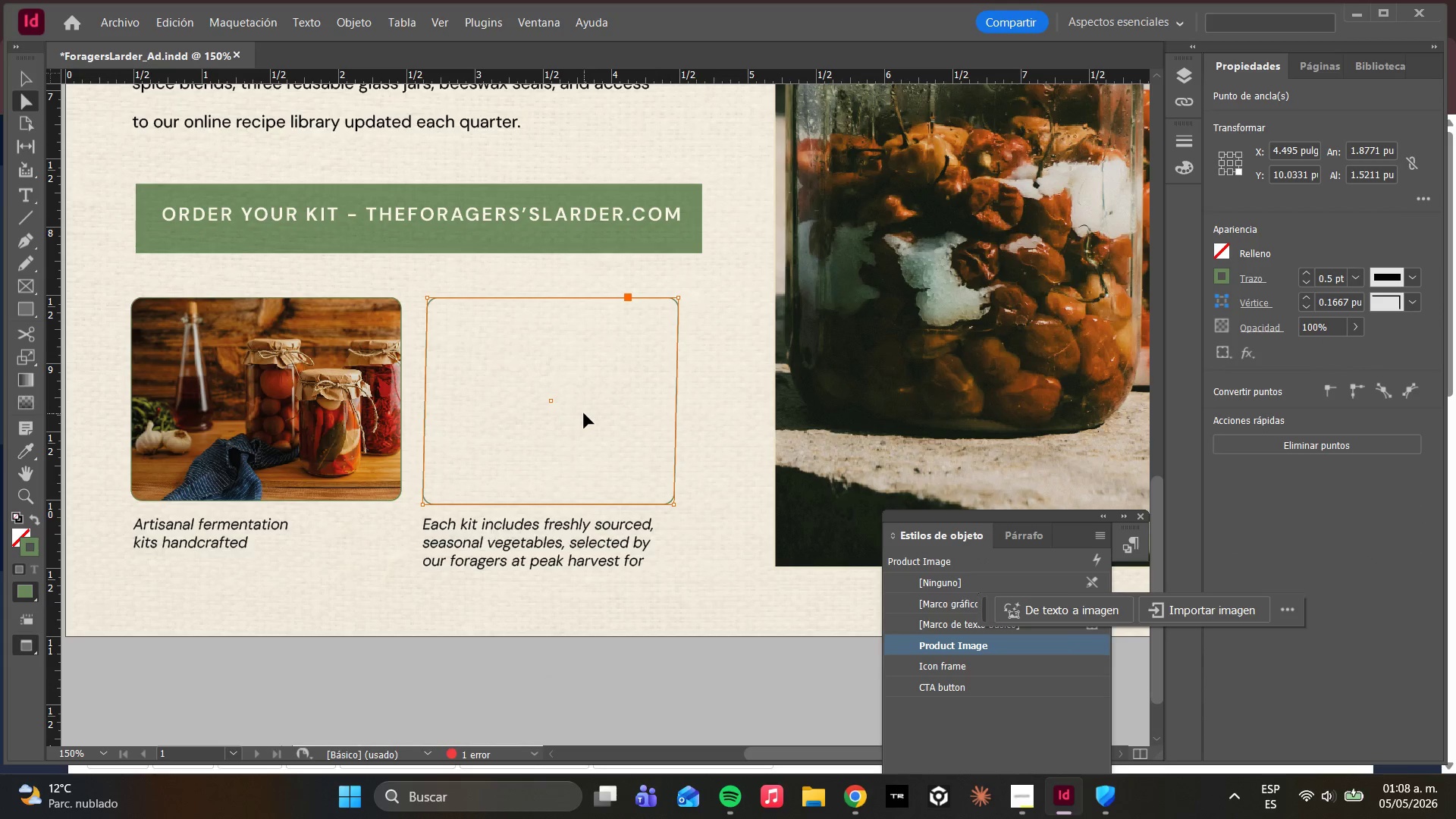 
key(Control+D)
 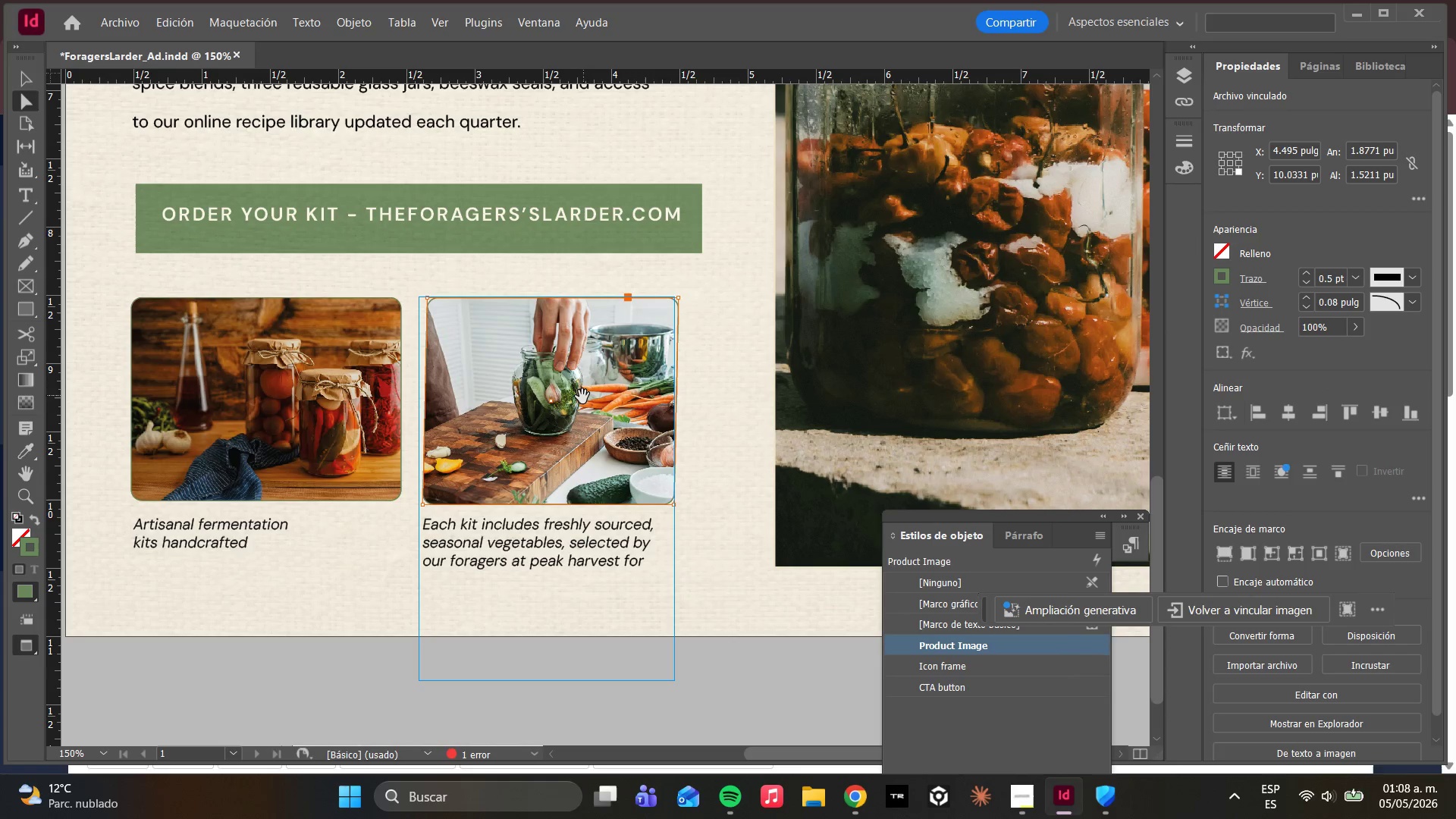 
left_click([712, 521])
 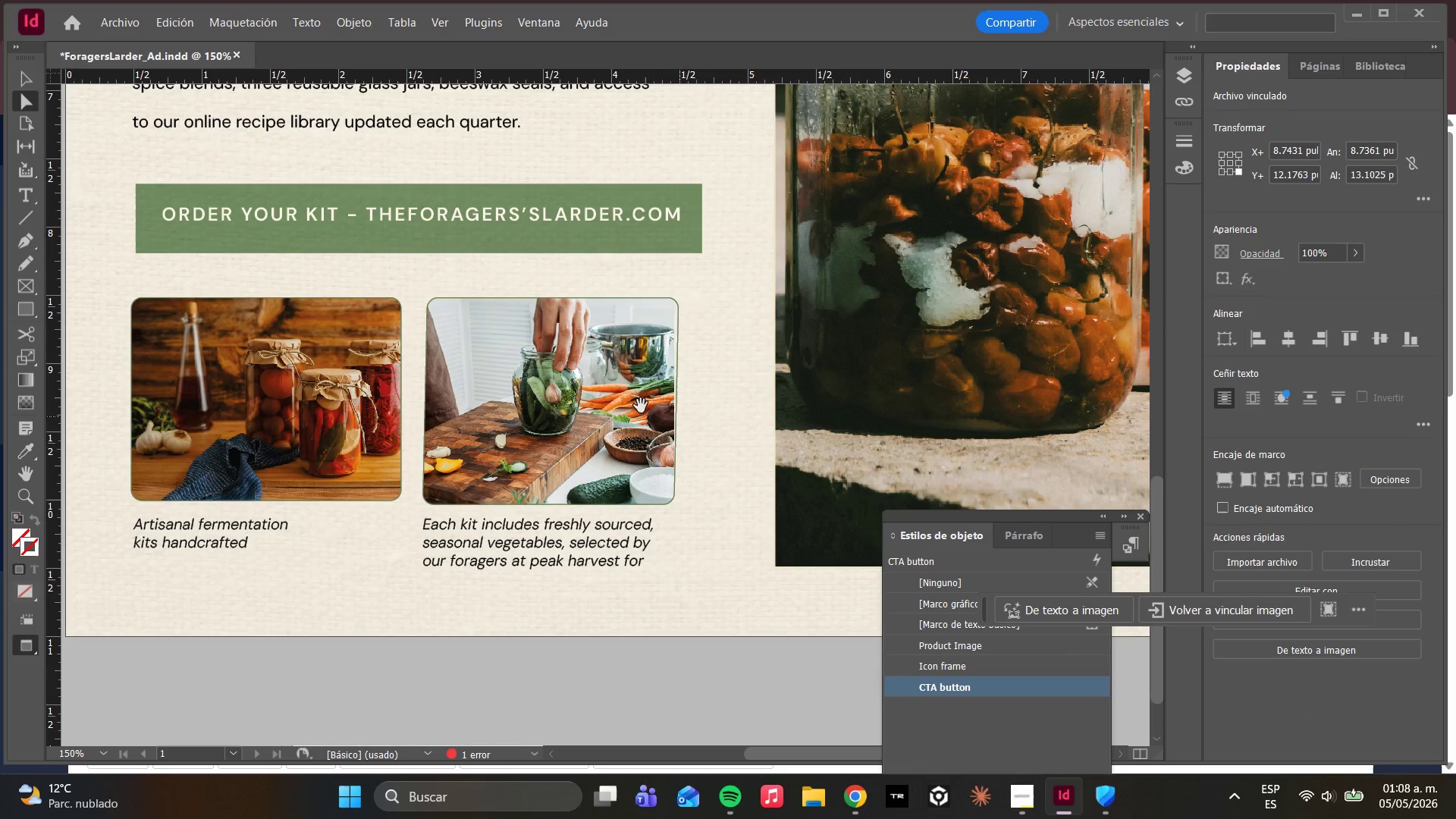 
right_click([596, 403])
 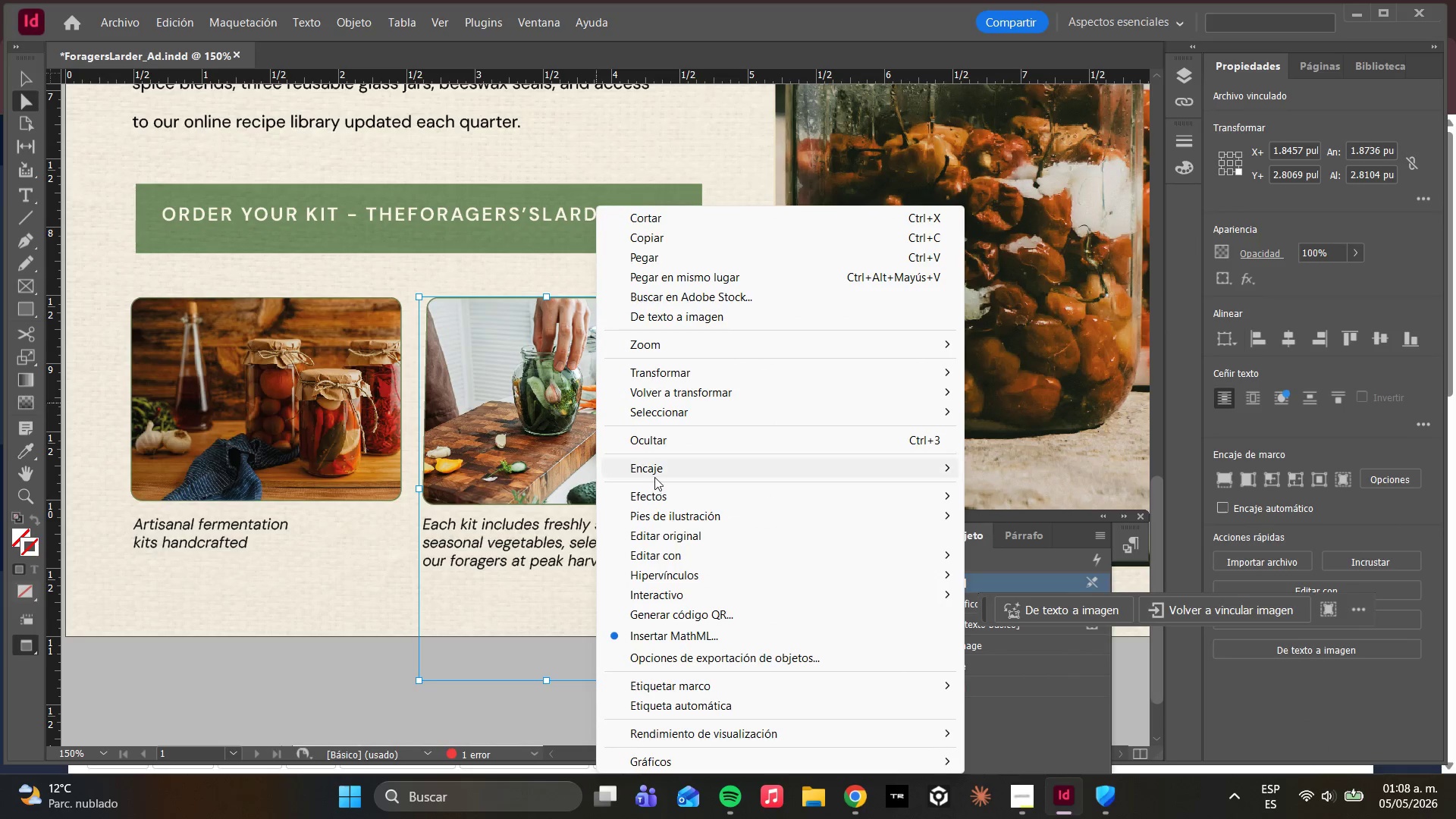 
left_click([654, 475])
 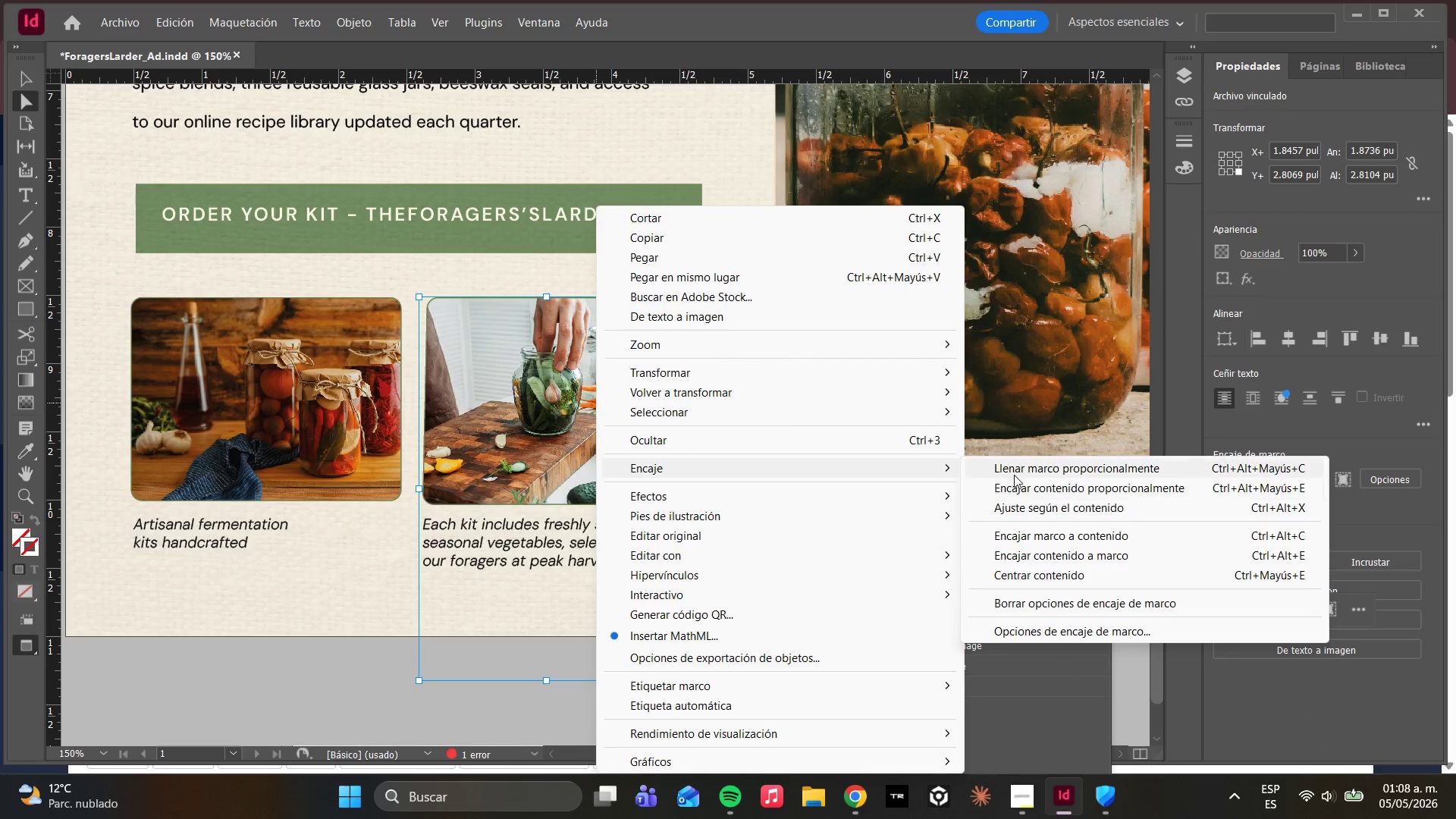 
left_click([1014, 472])
 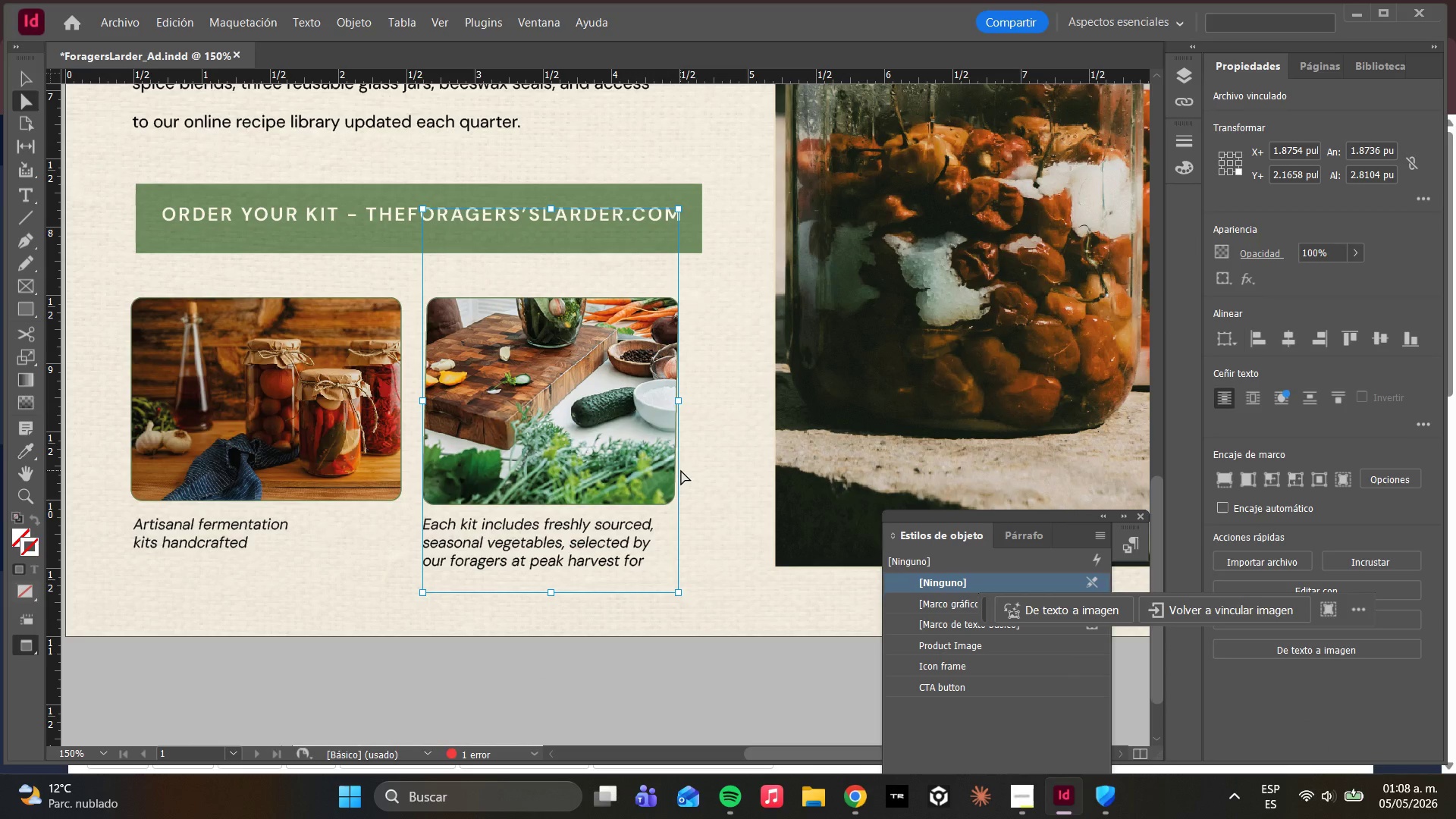 
key(Delete)
 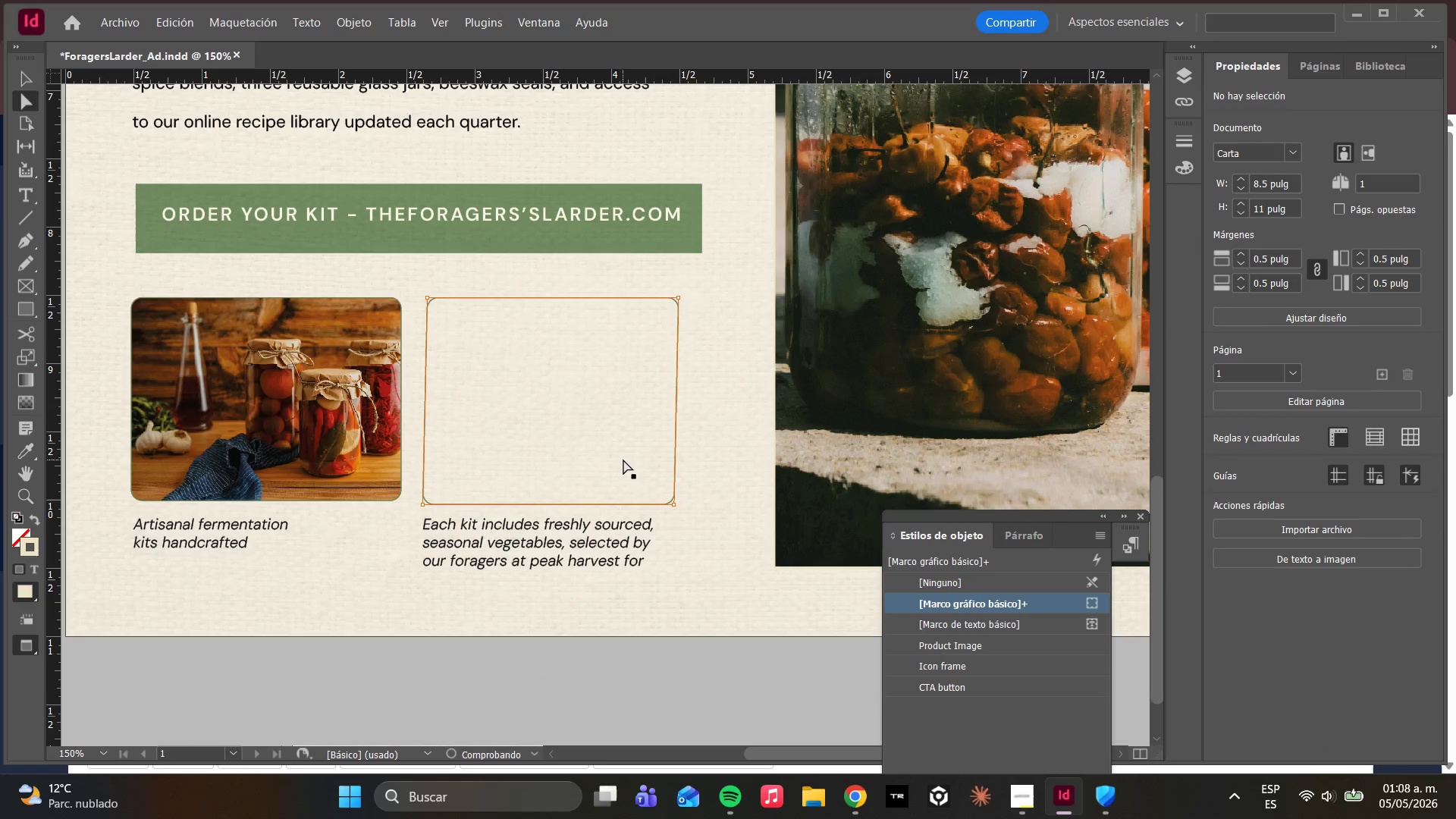 
left_click([623, 460])
 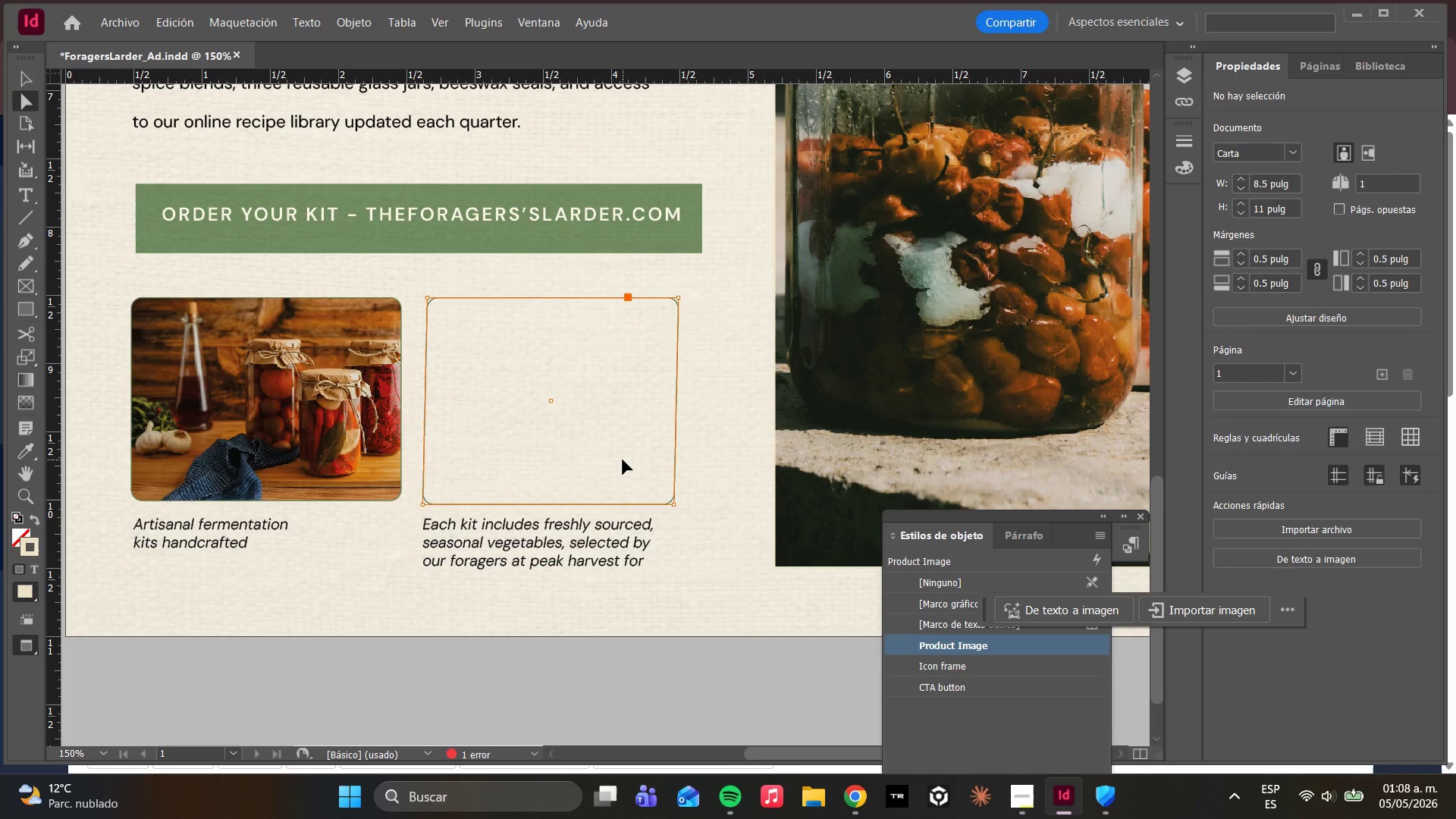 
key(Delete)
 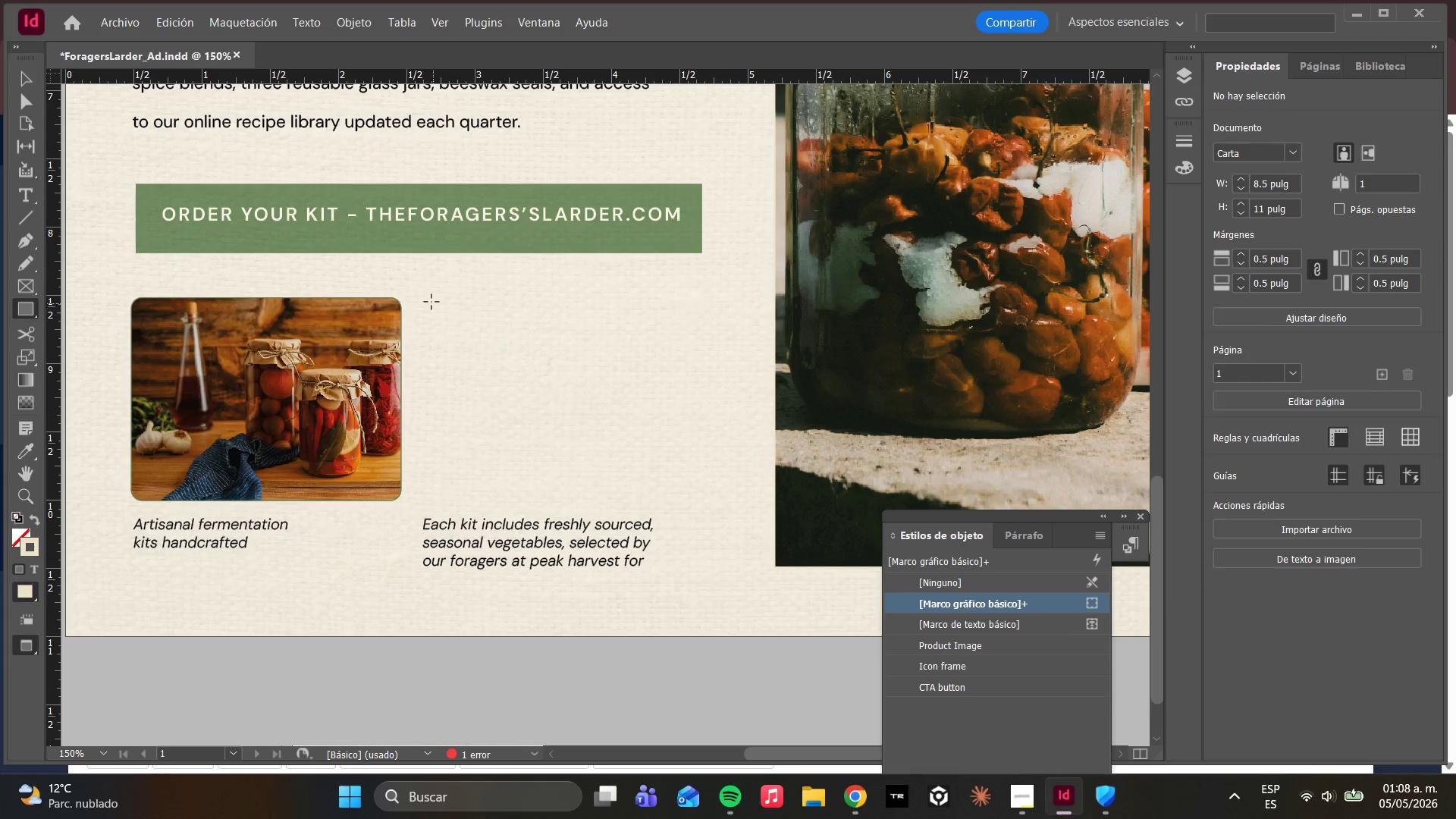 
left_click_drag(start_coordinate=[423, 298], to_coordinate=[702, 504])
 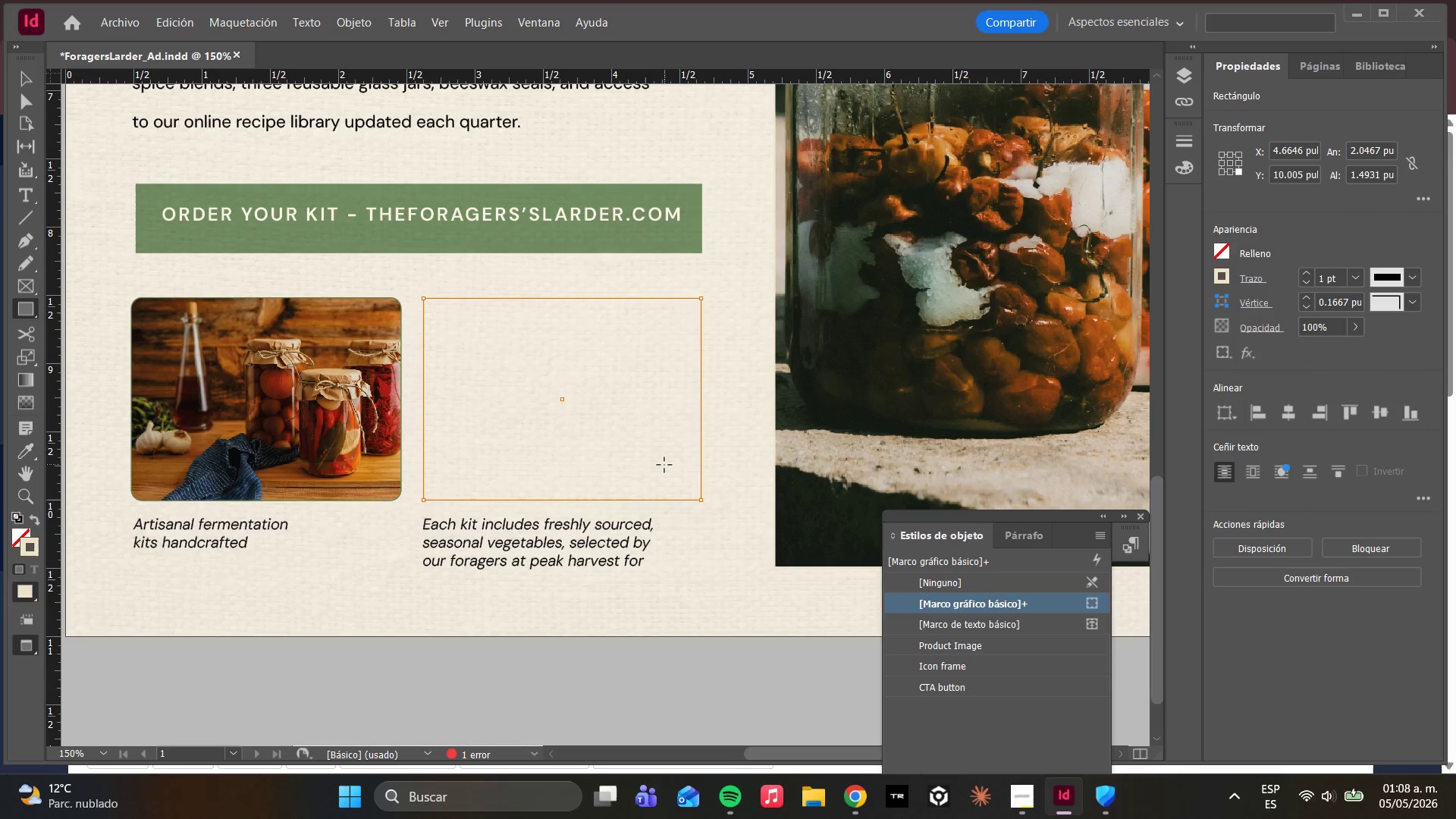 
key(Control+D)
 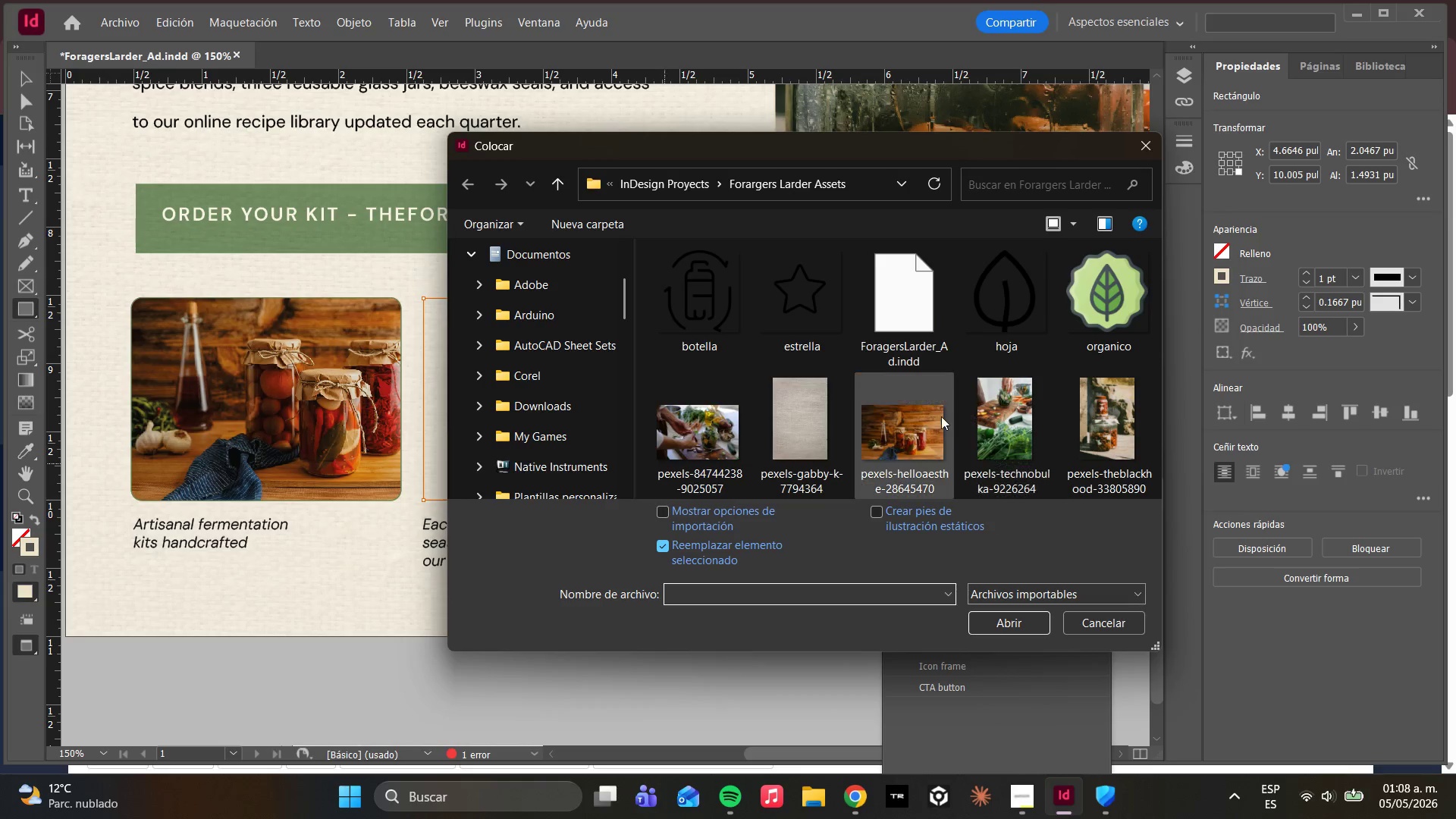 
left_click([981, 419])
 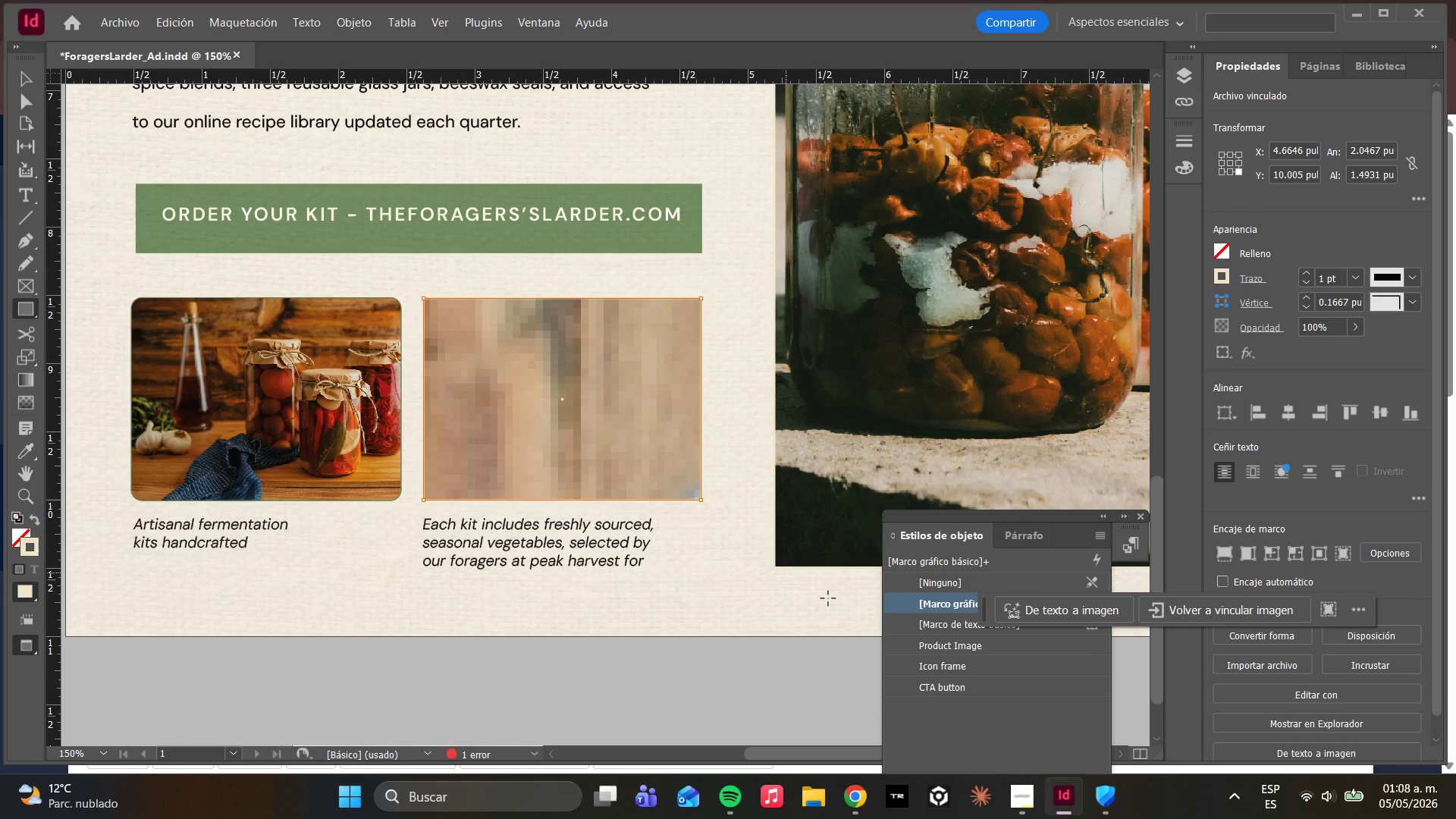 
right_click([623, 406])
 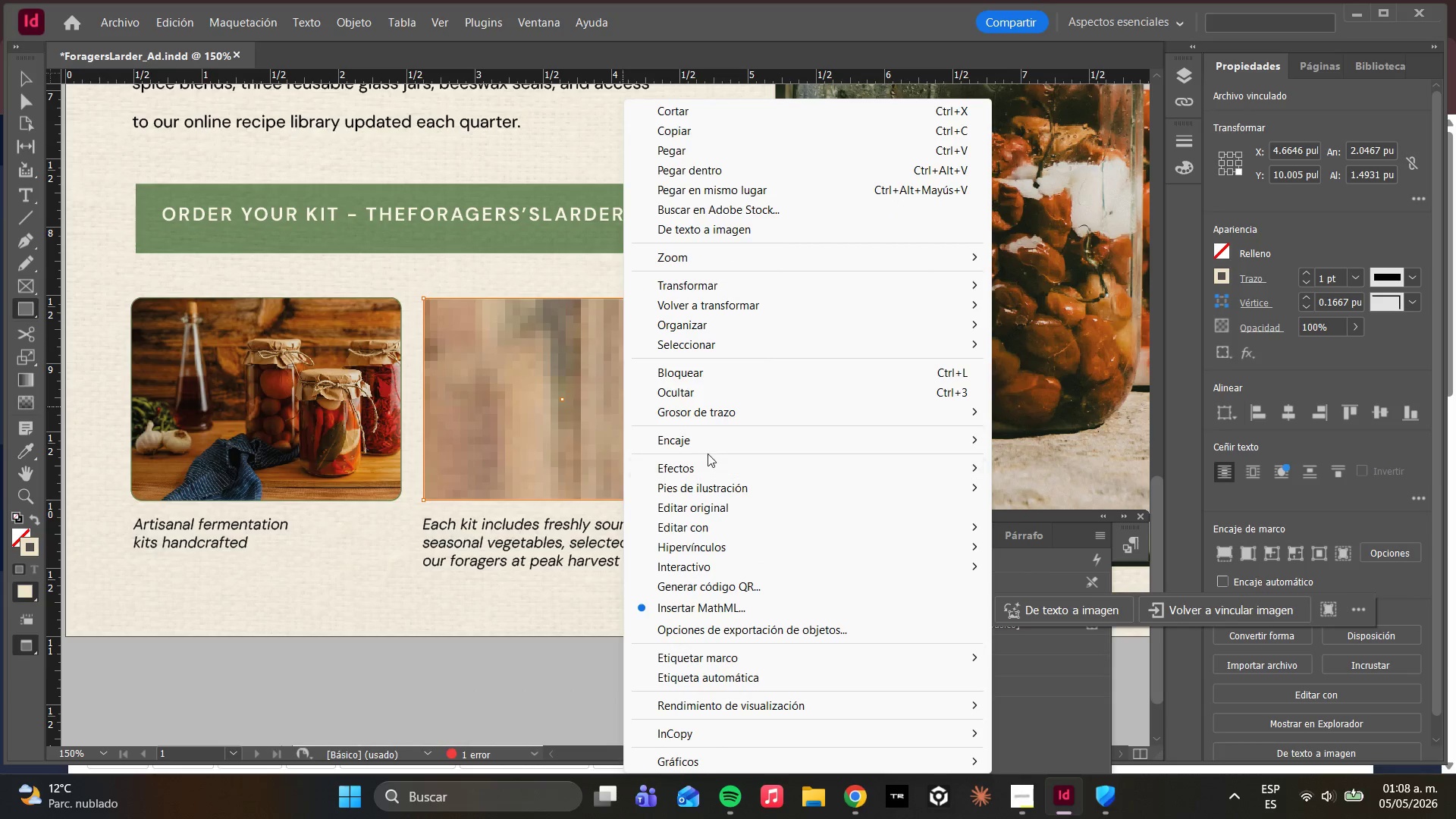 
left_click([700, 442])
 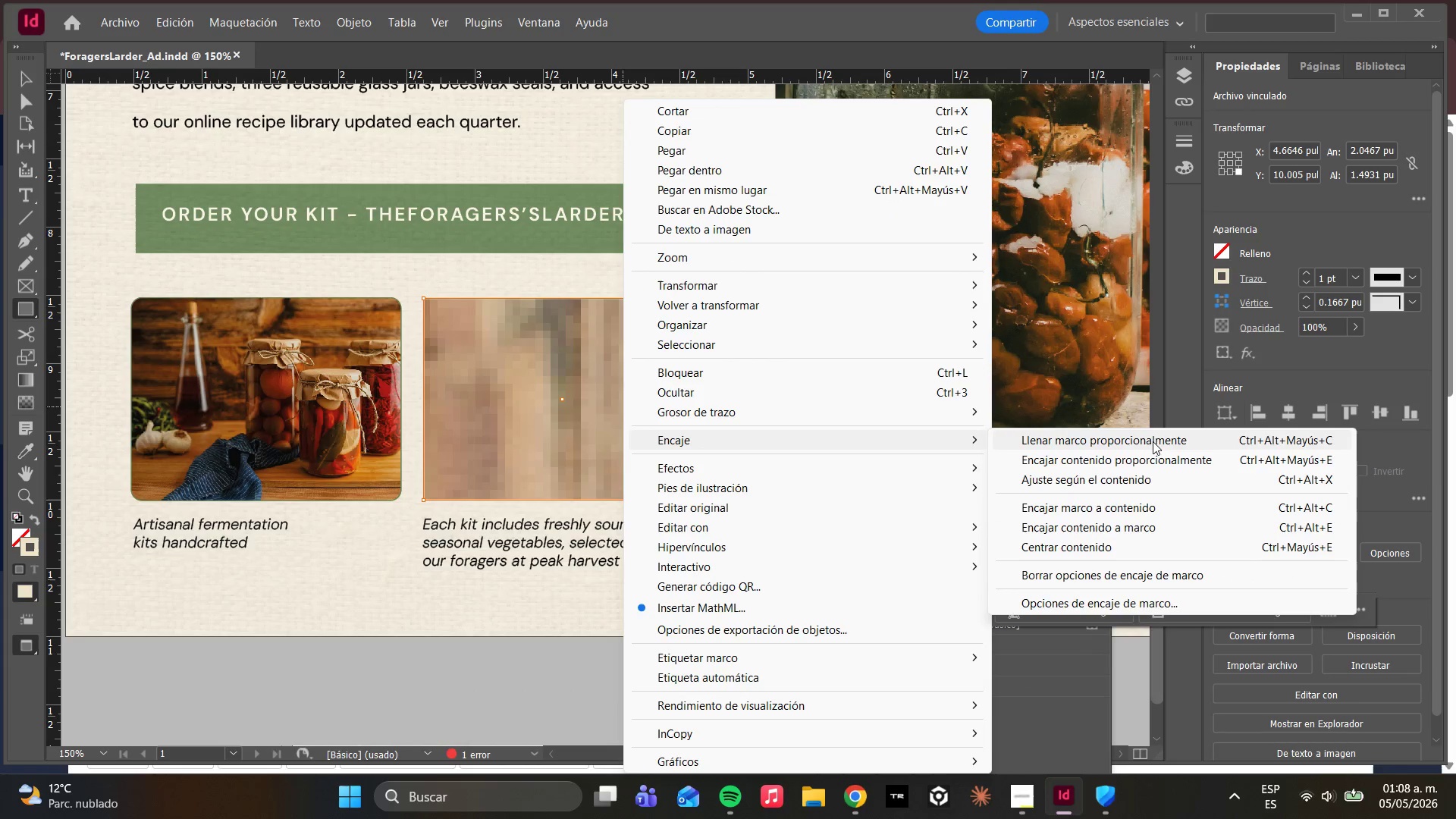 
left_click([1153, 441])
 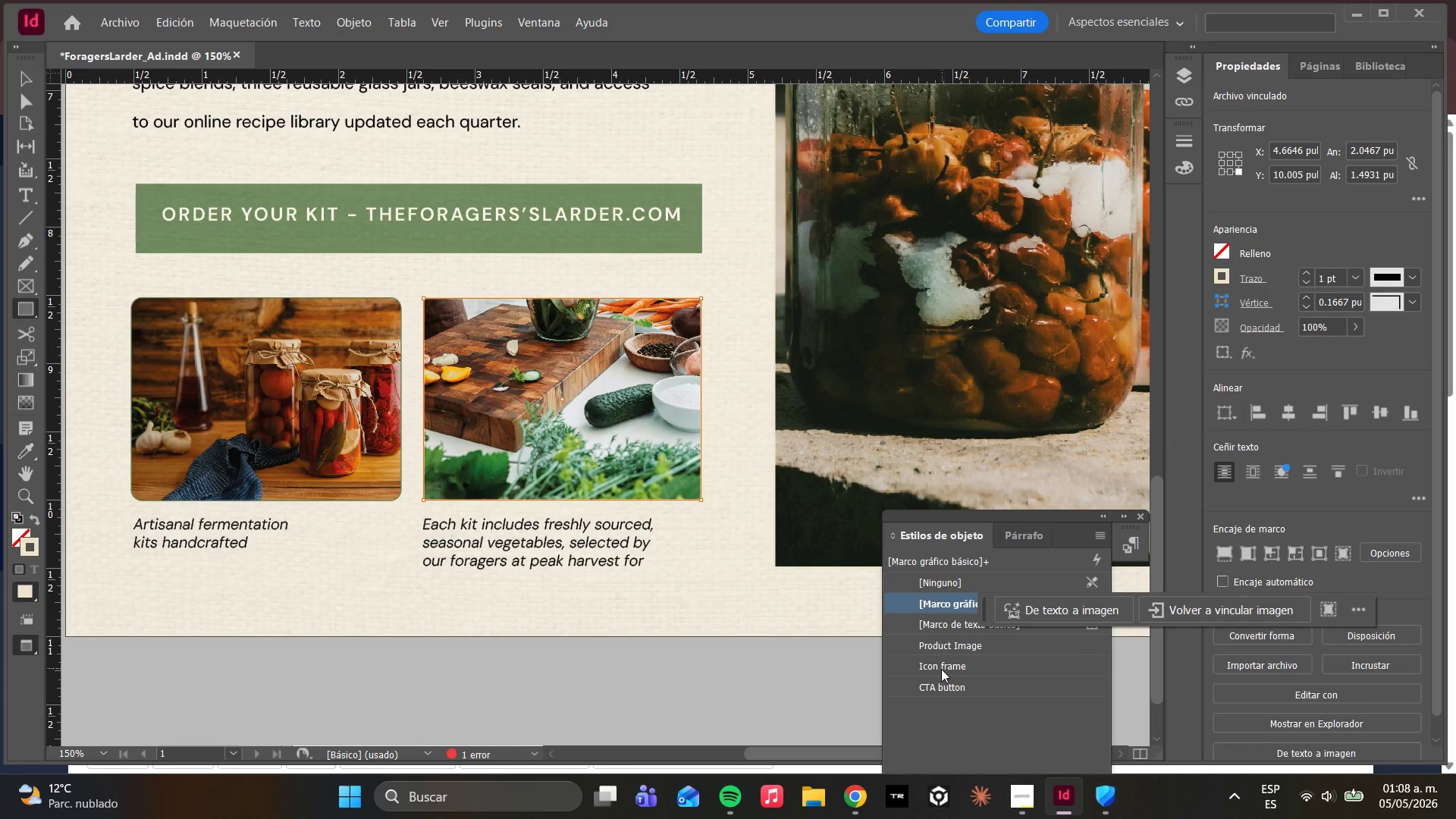 
double_click([931, 650])
 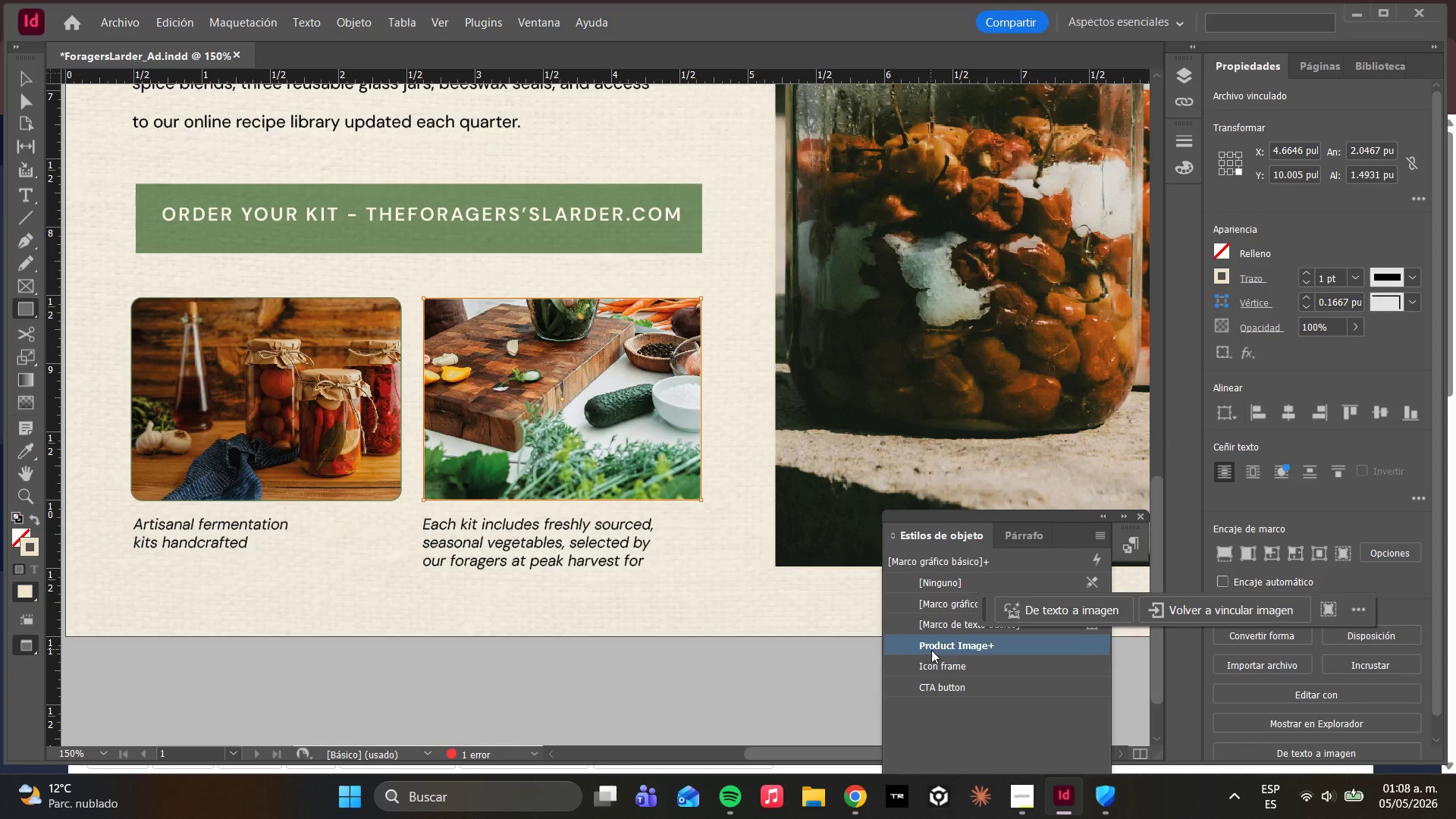 
triple_click([931, 650])
 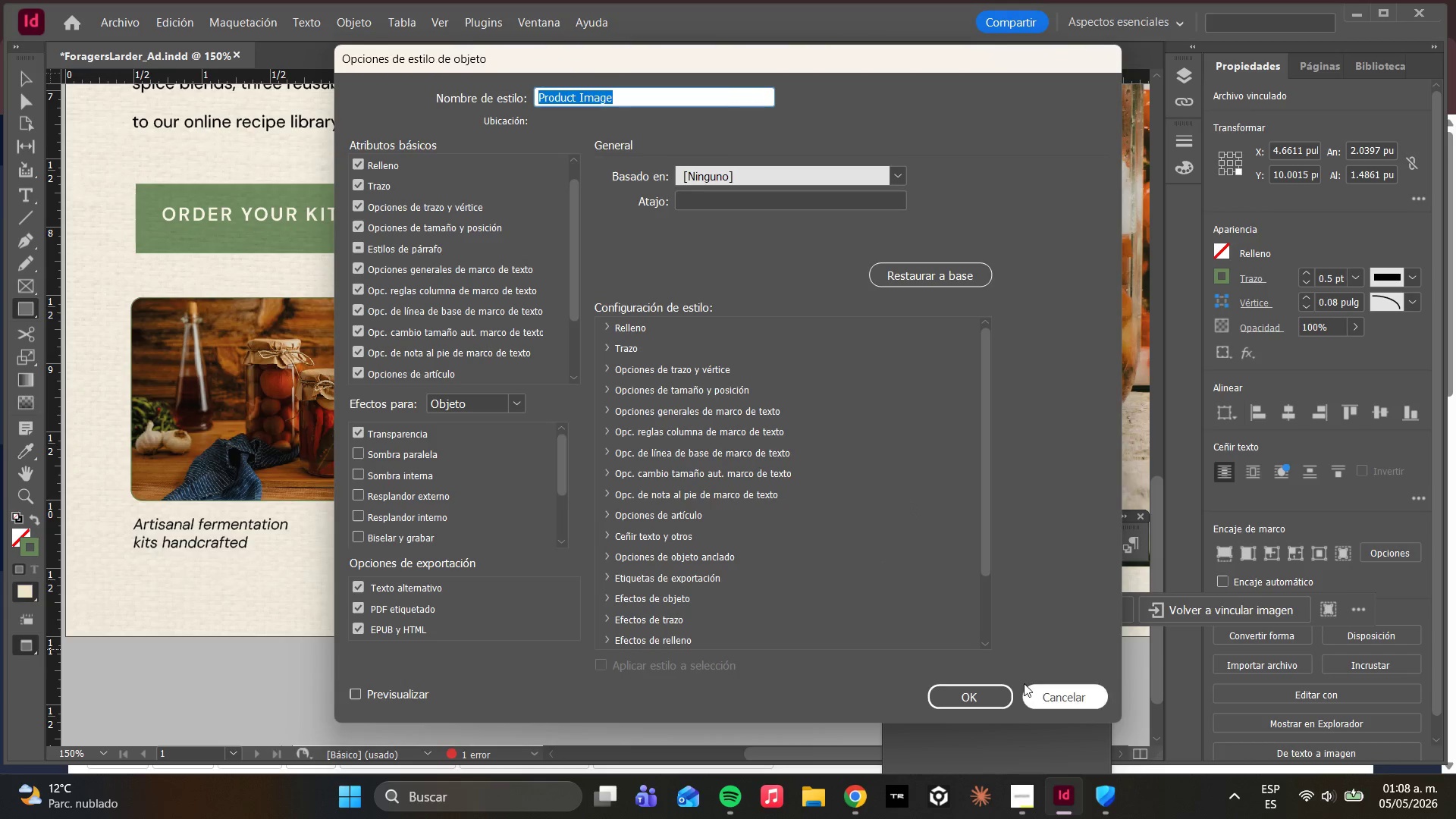 
left_click([1047, 694])
 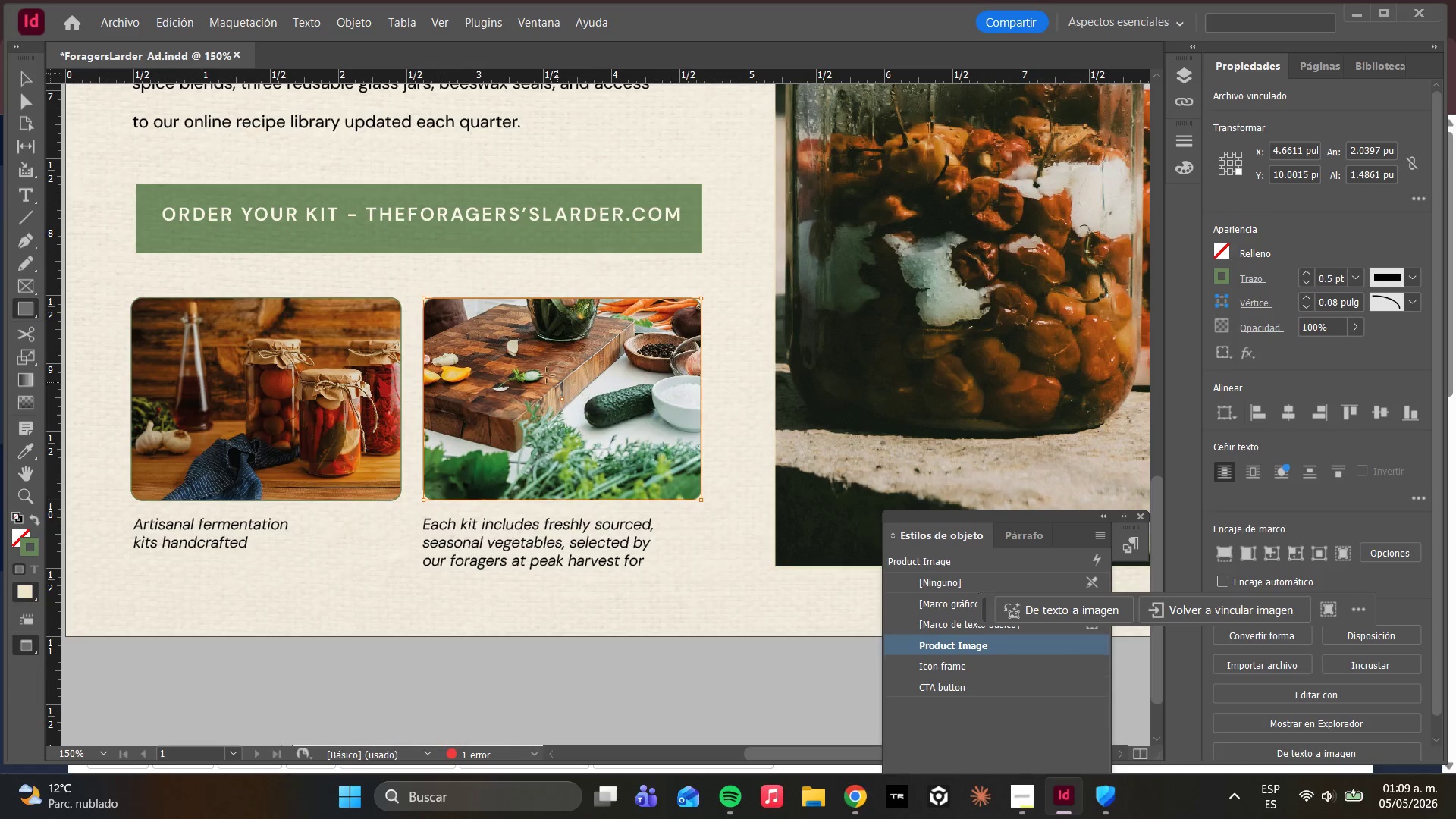 
left_click([580, 391])
 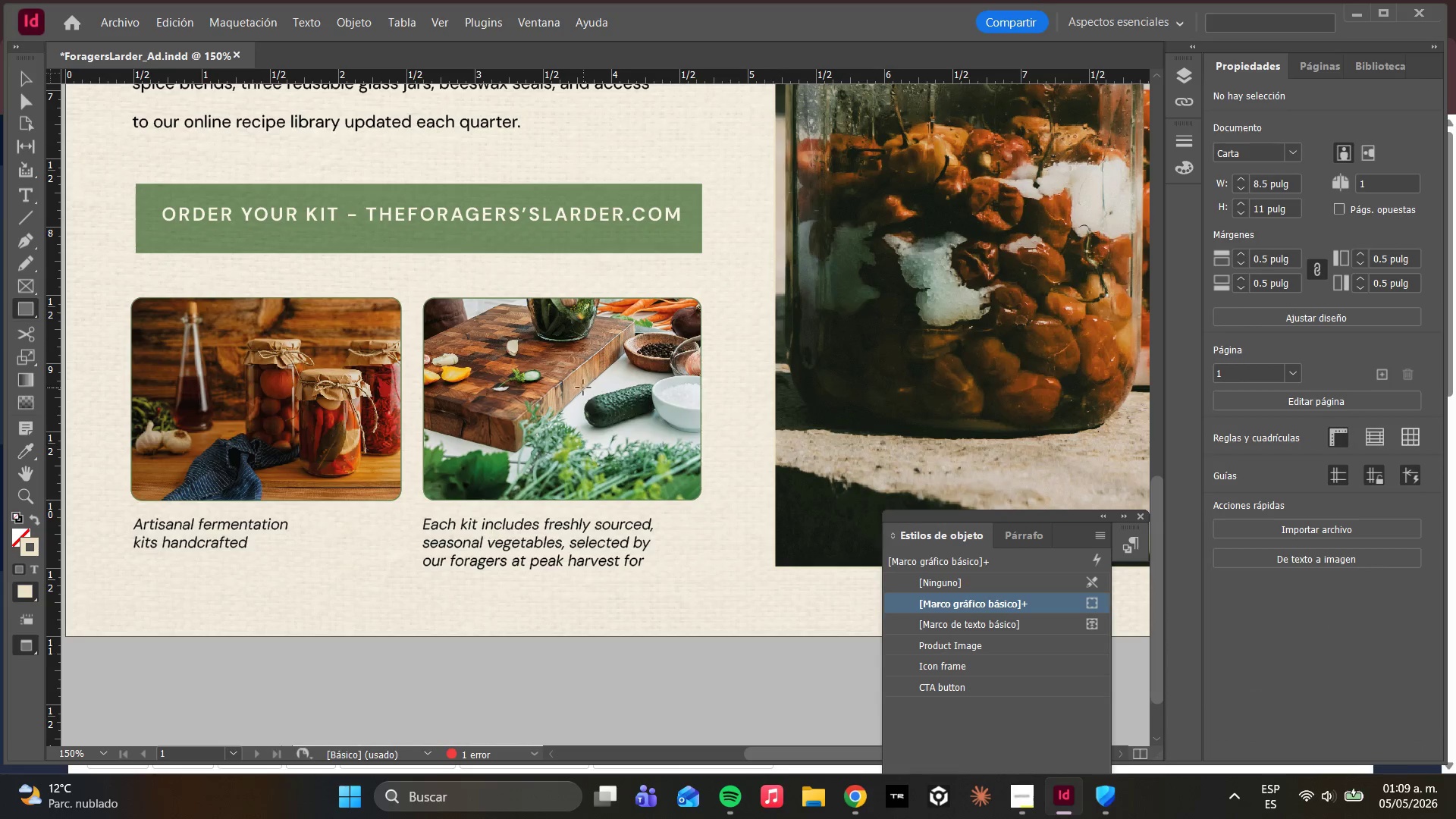 
left_click([596, 391])
 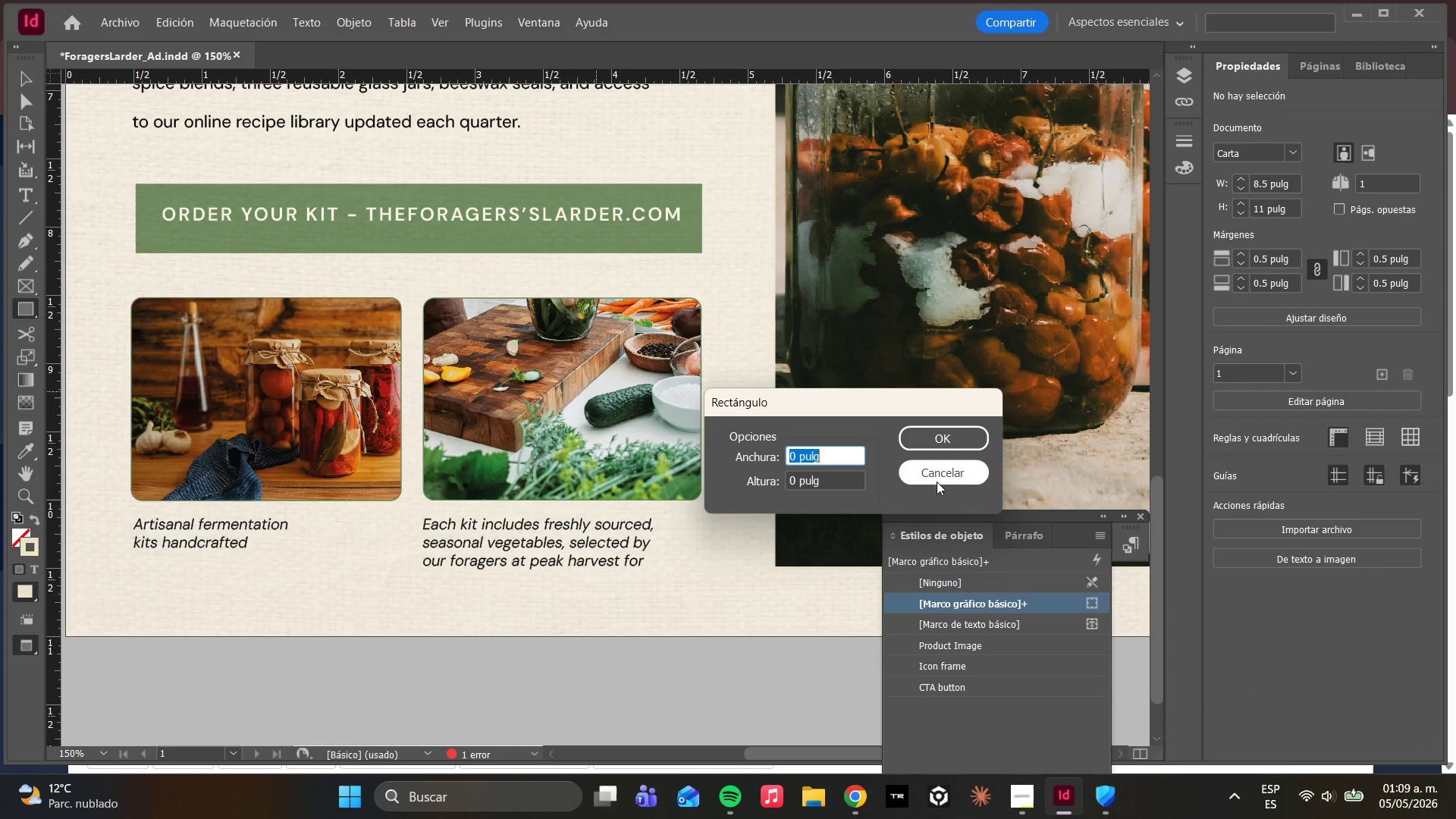 
left_click([937, 475])
 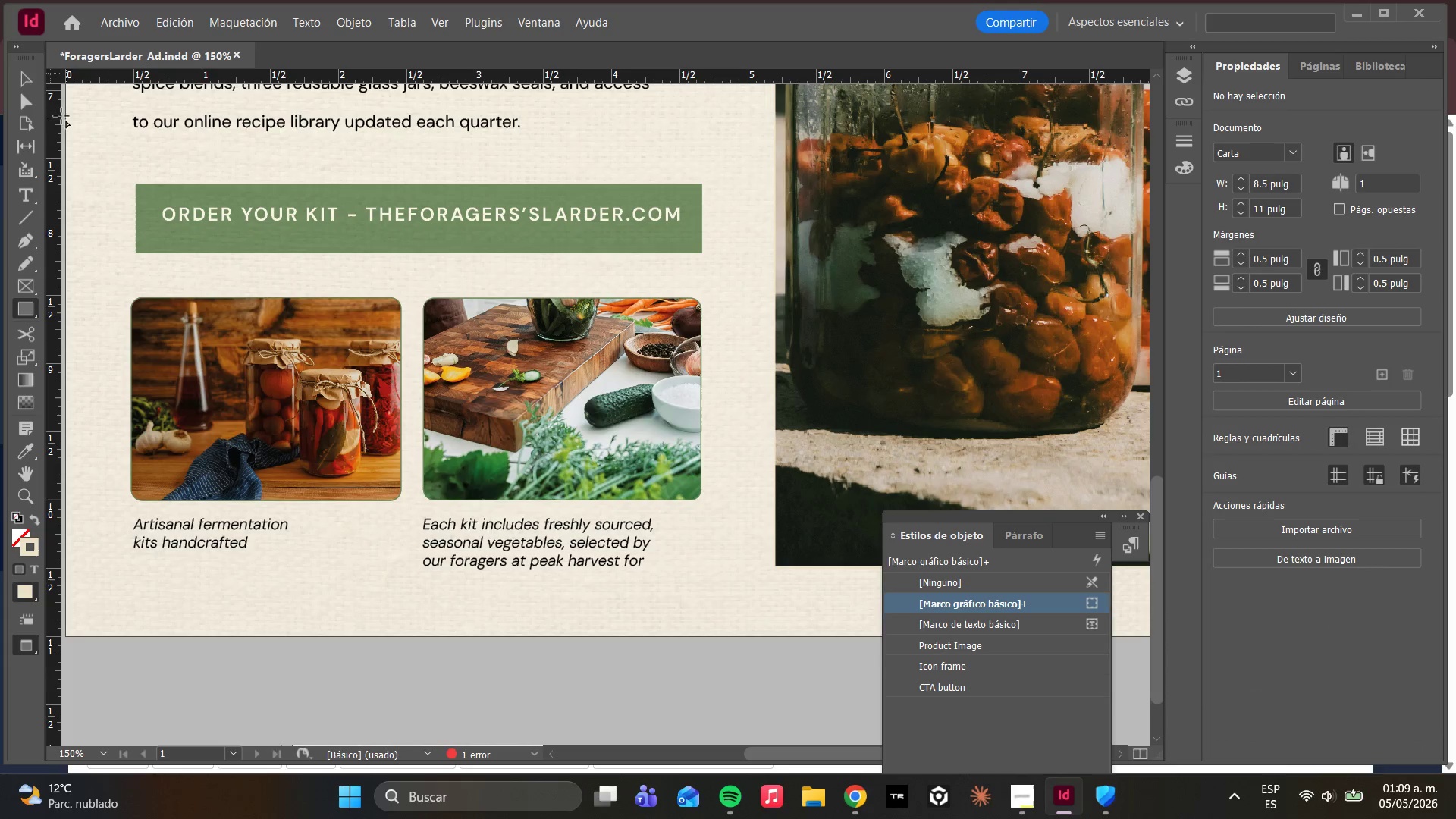 
left_click([34, 106])
 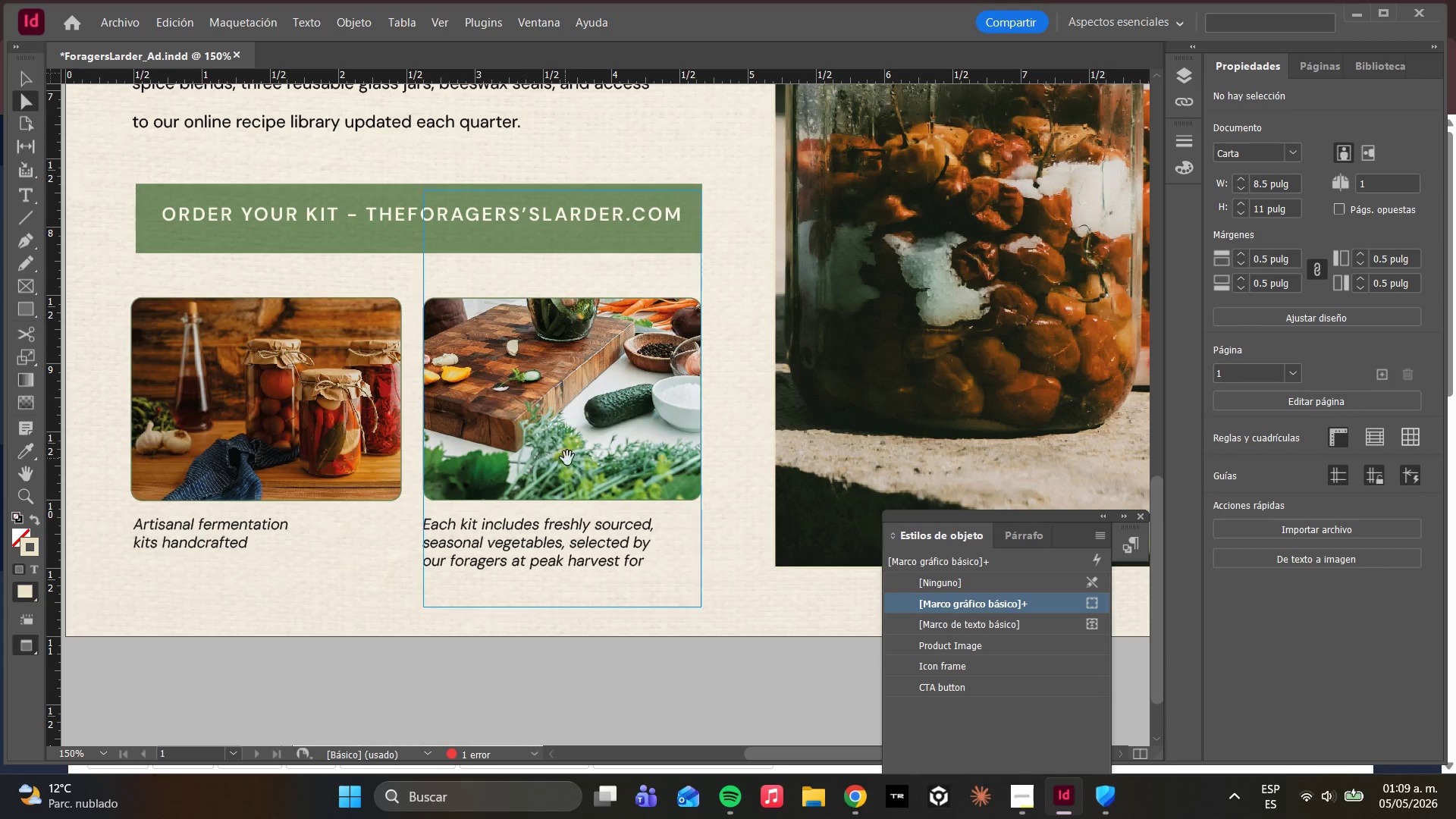 
left_click([493, 392])
 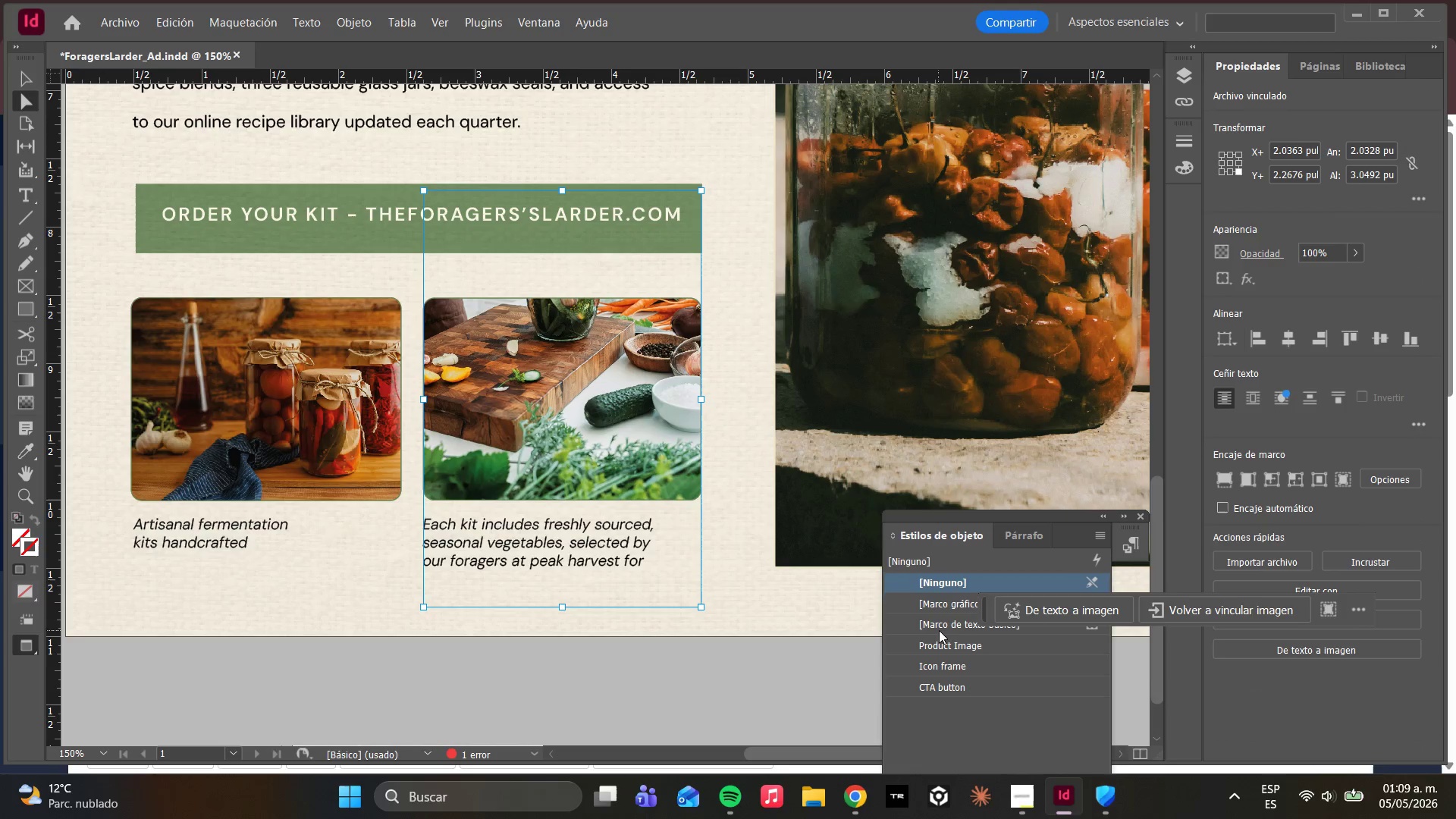 
left_click([937, 645])
 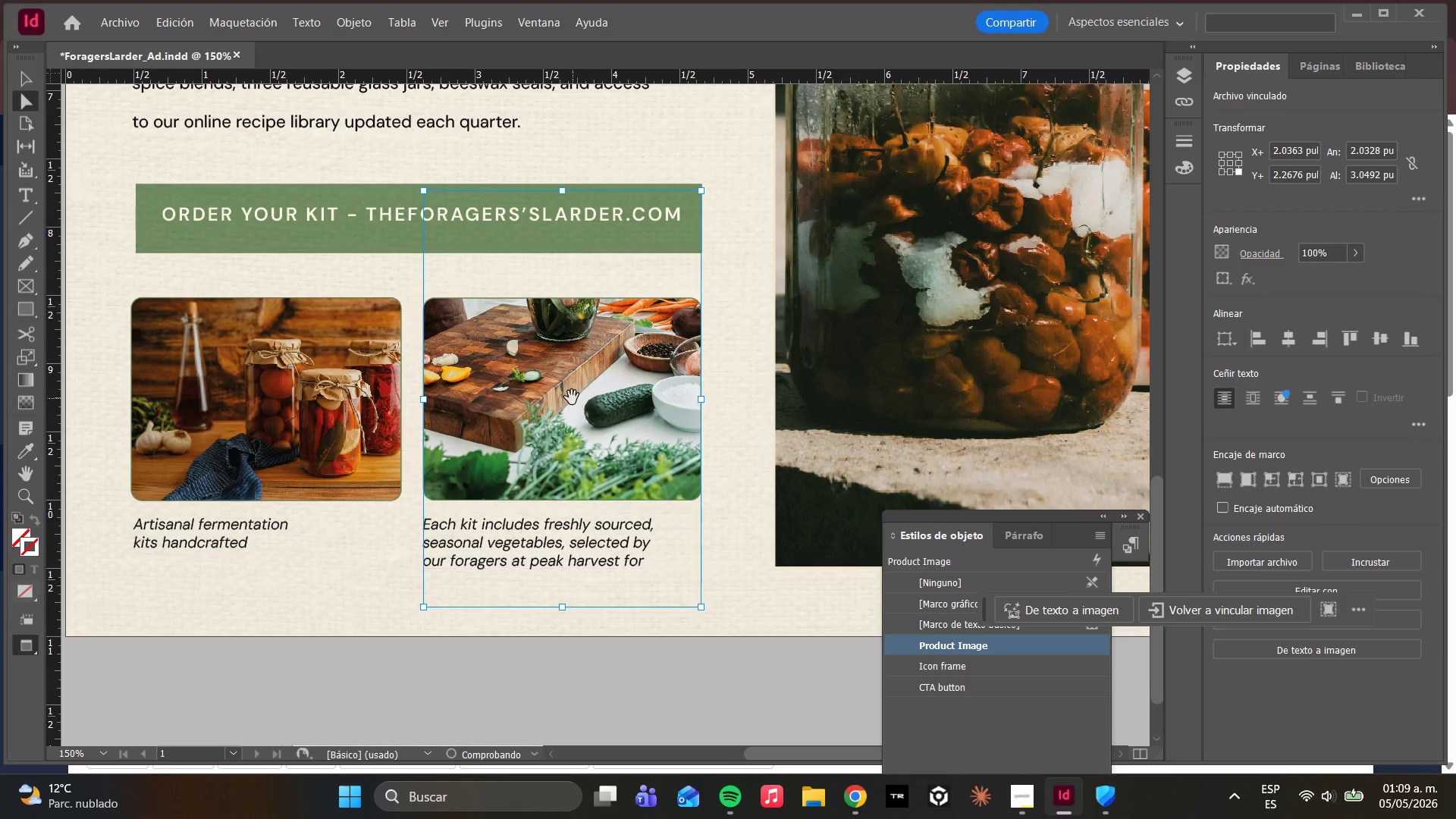 
left_click_drag(start_coordinate=[570, 396], to_coordinate=[571, 418])
 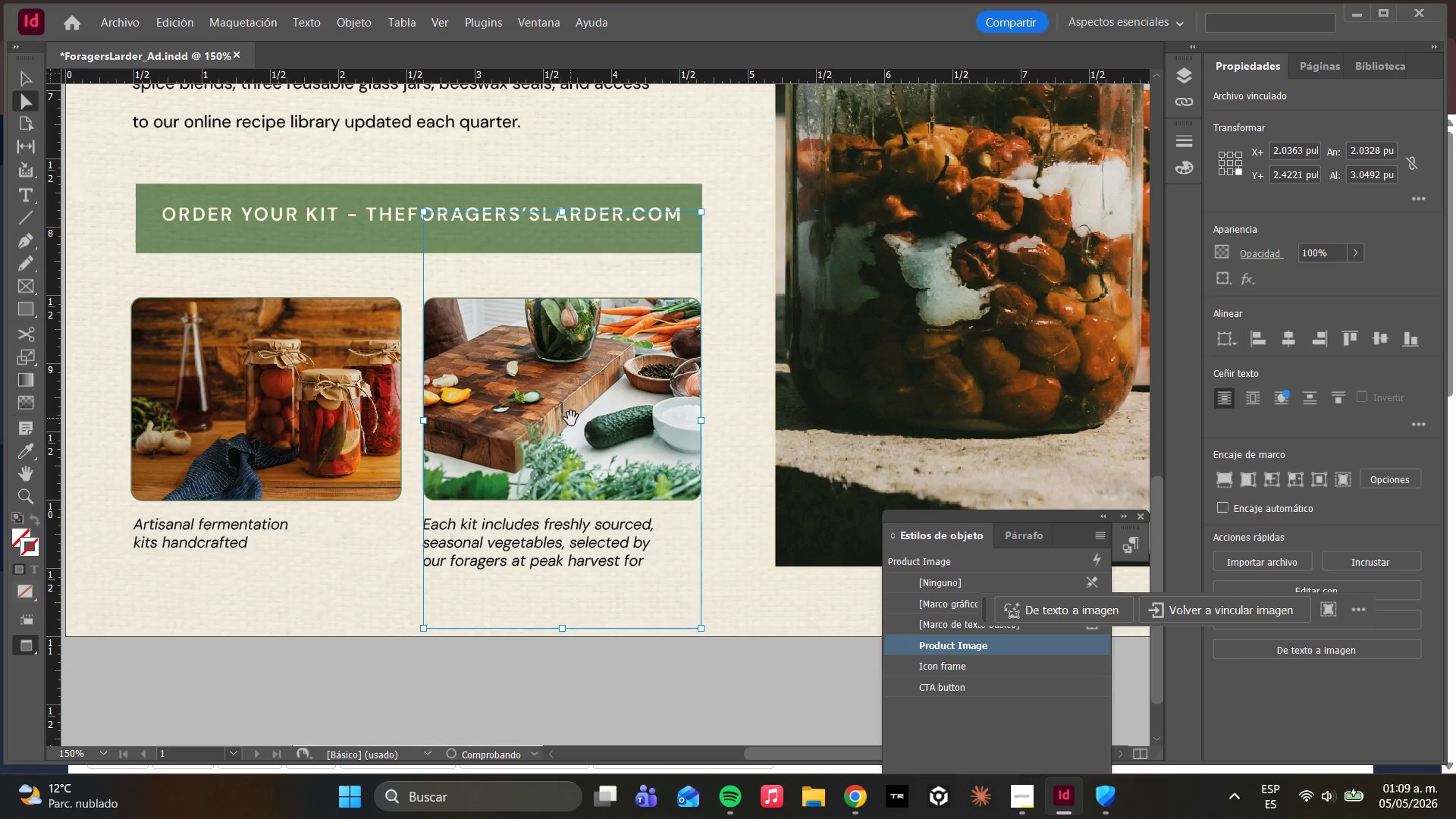 
left_click_drag(start_coordinate=[571, 419], to_coordinate=[572, 453])
 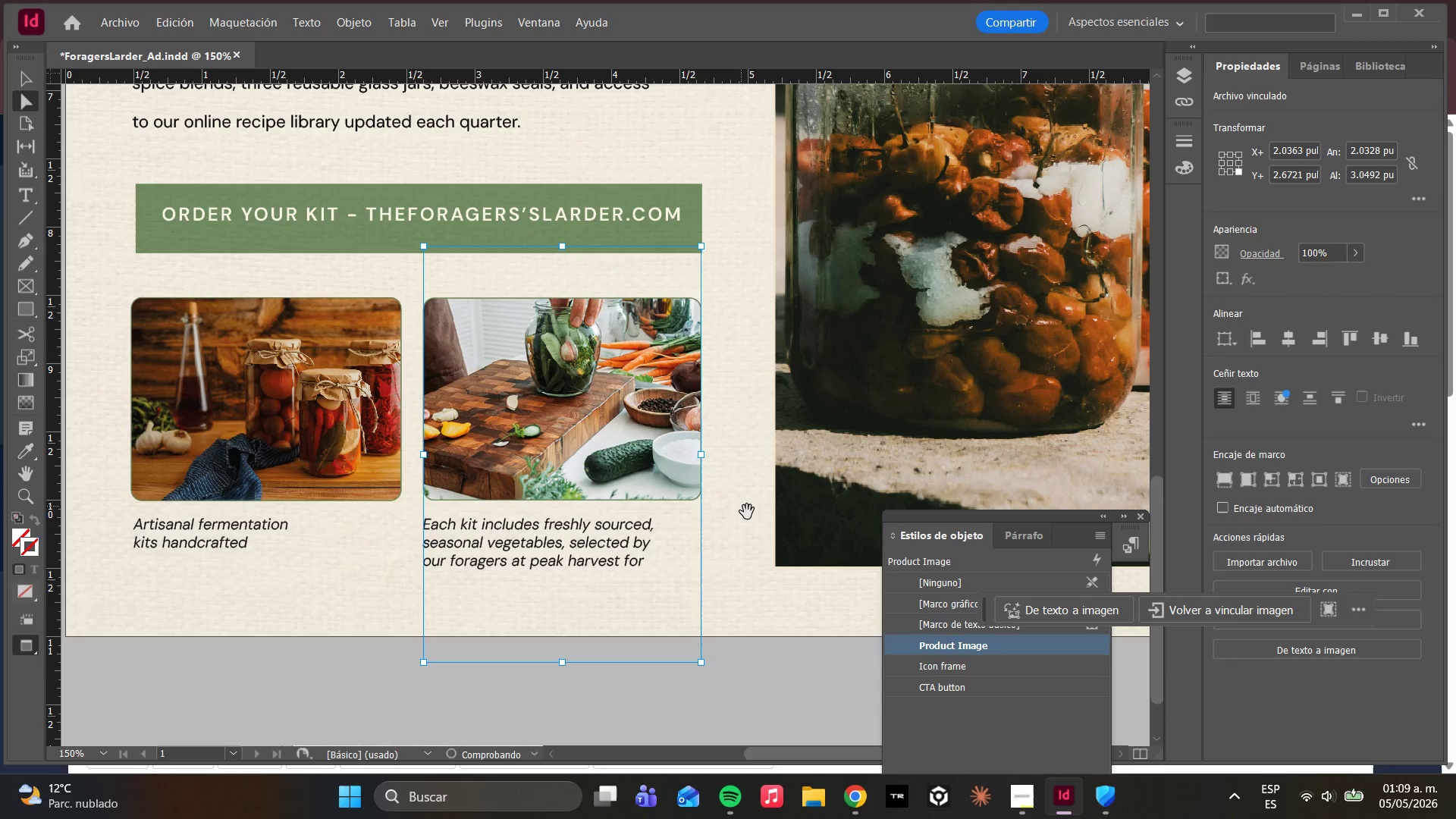 
left_click([768, 538])
 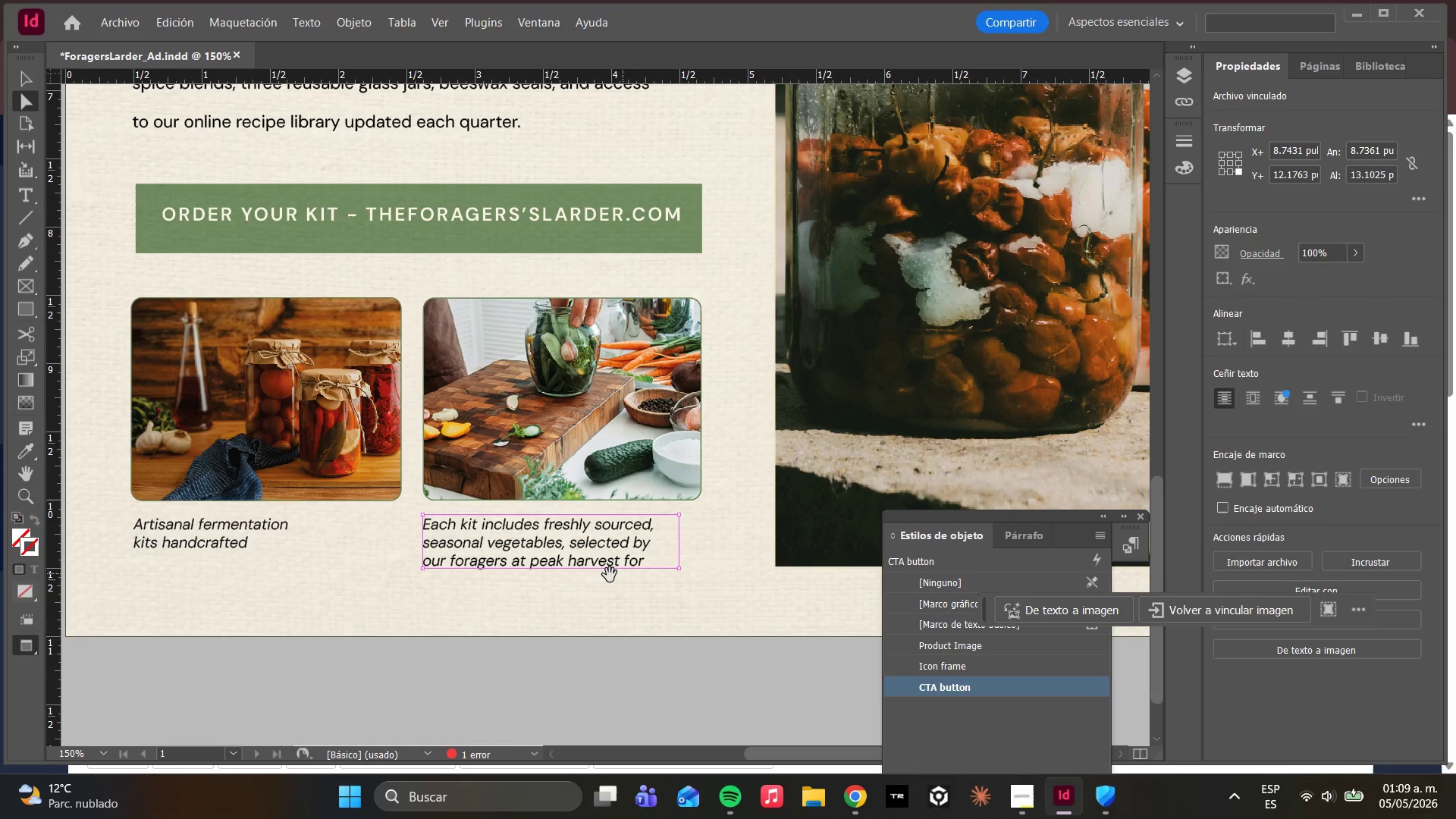 
left_click([581, 566])
 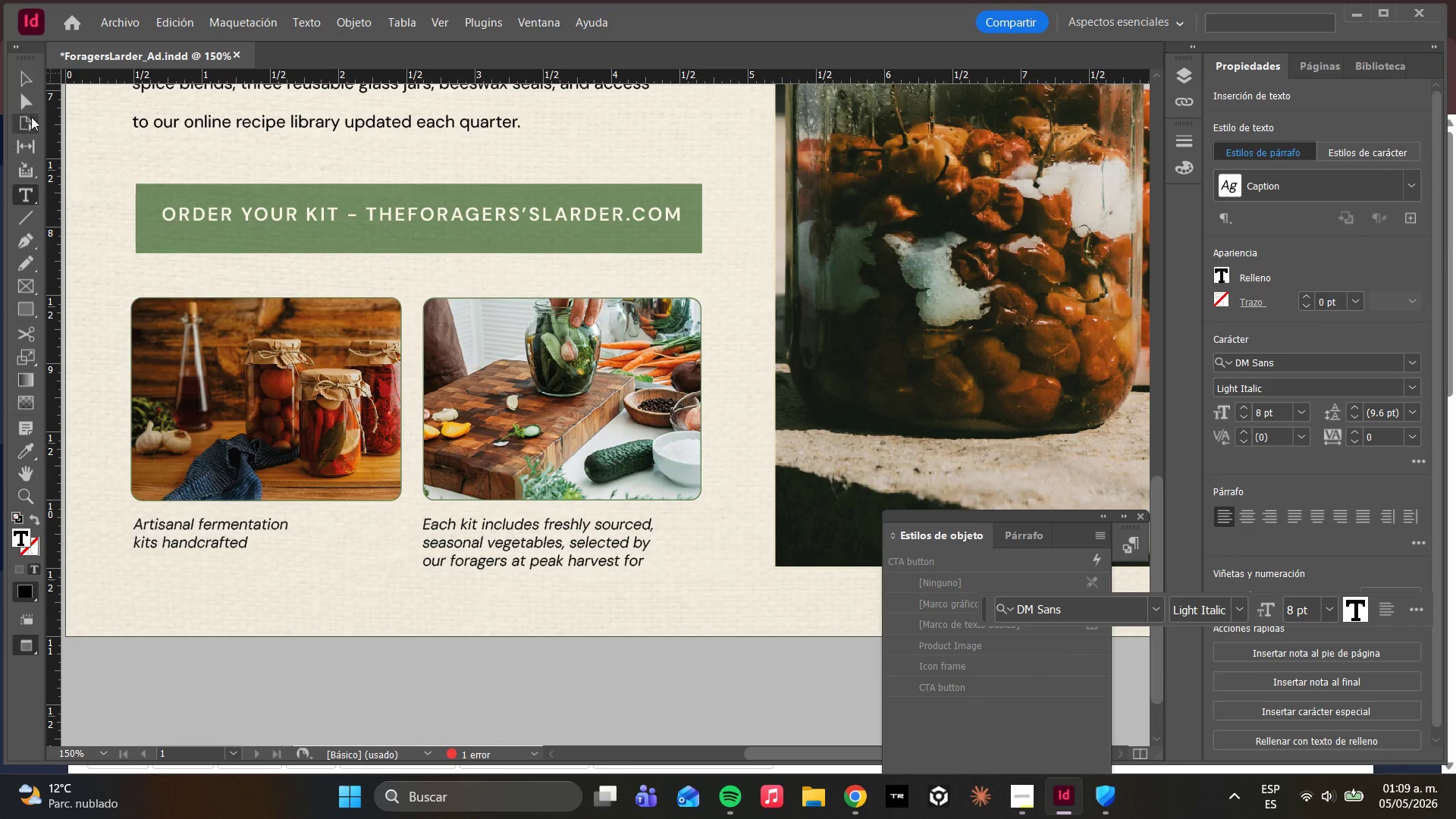 
left_click([33, 107])
 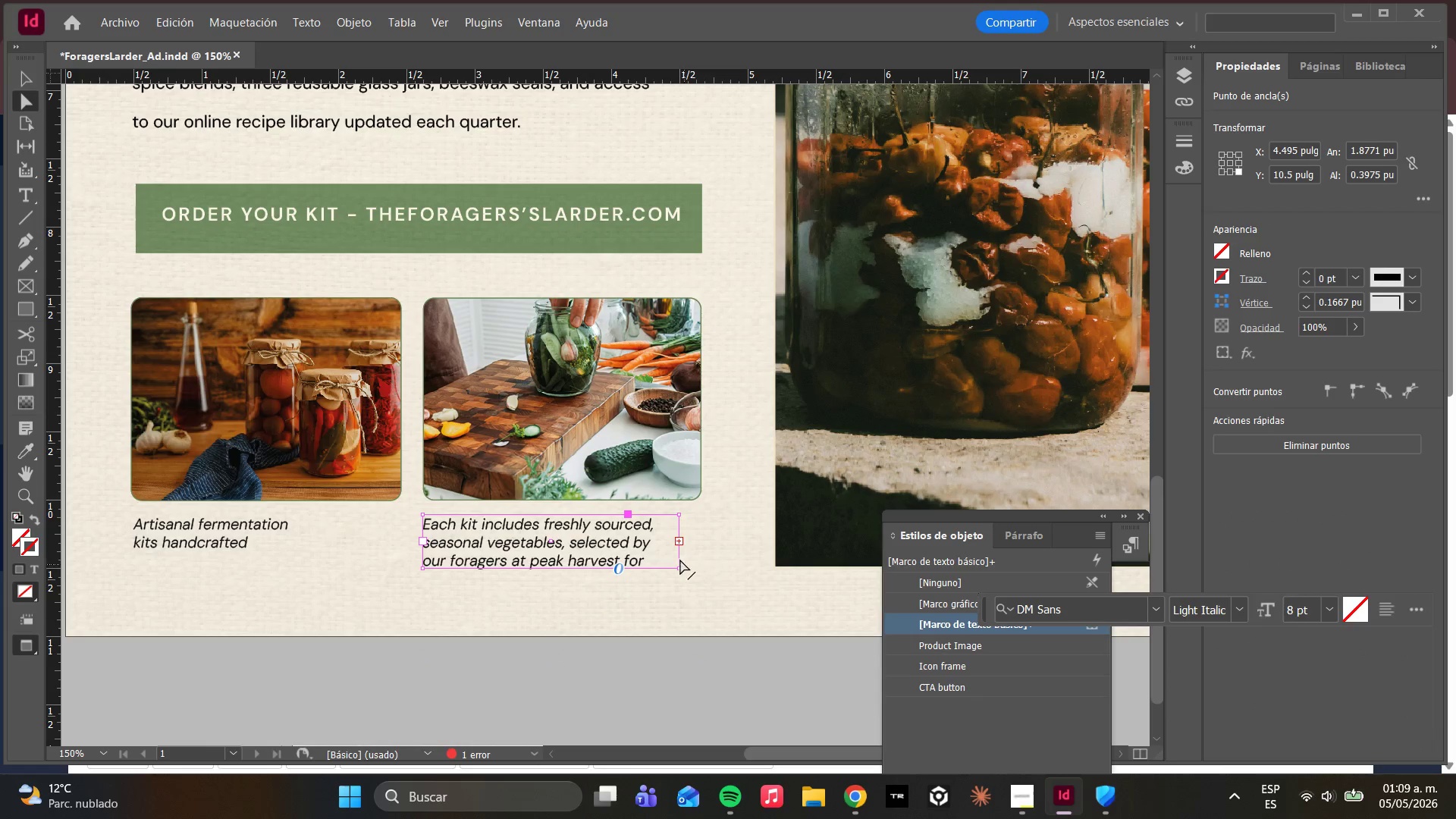 
left_click_drag(start_coordinate=[679, 559], to_coordinate=[700, 560])
 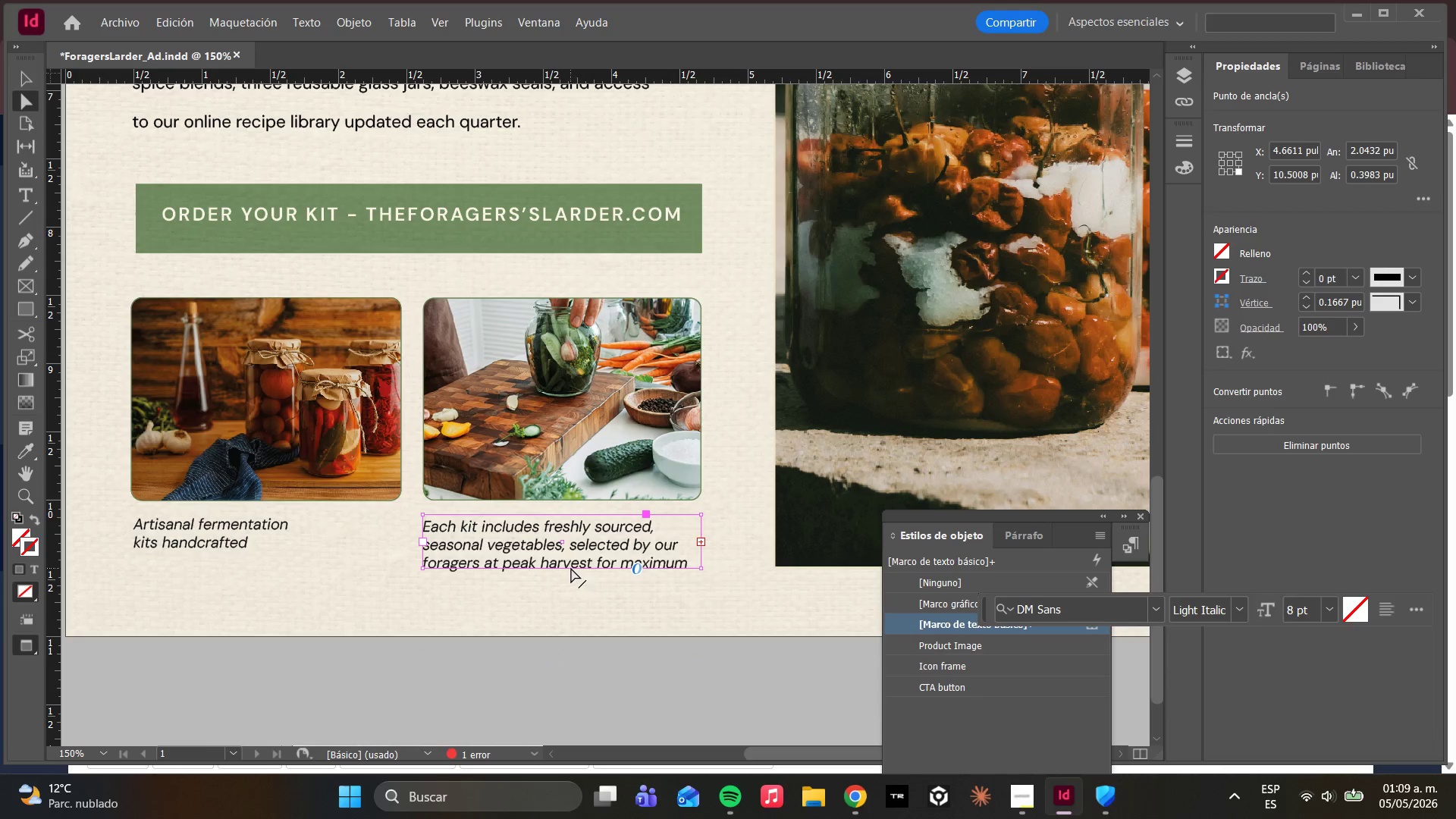 
left_click_drag(start_coordinate=[571, 568], to_coordinate=[573, 578])
 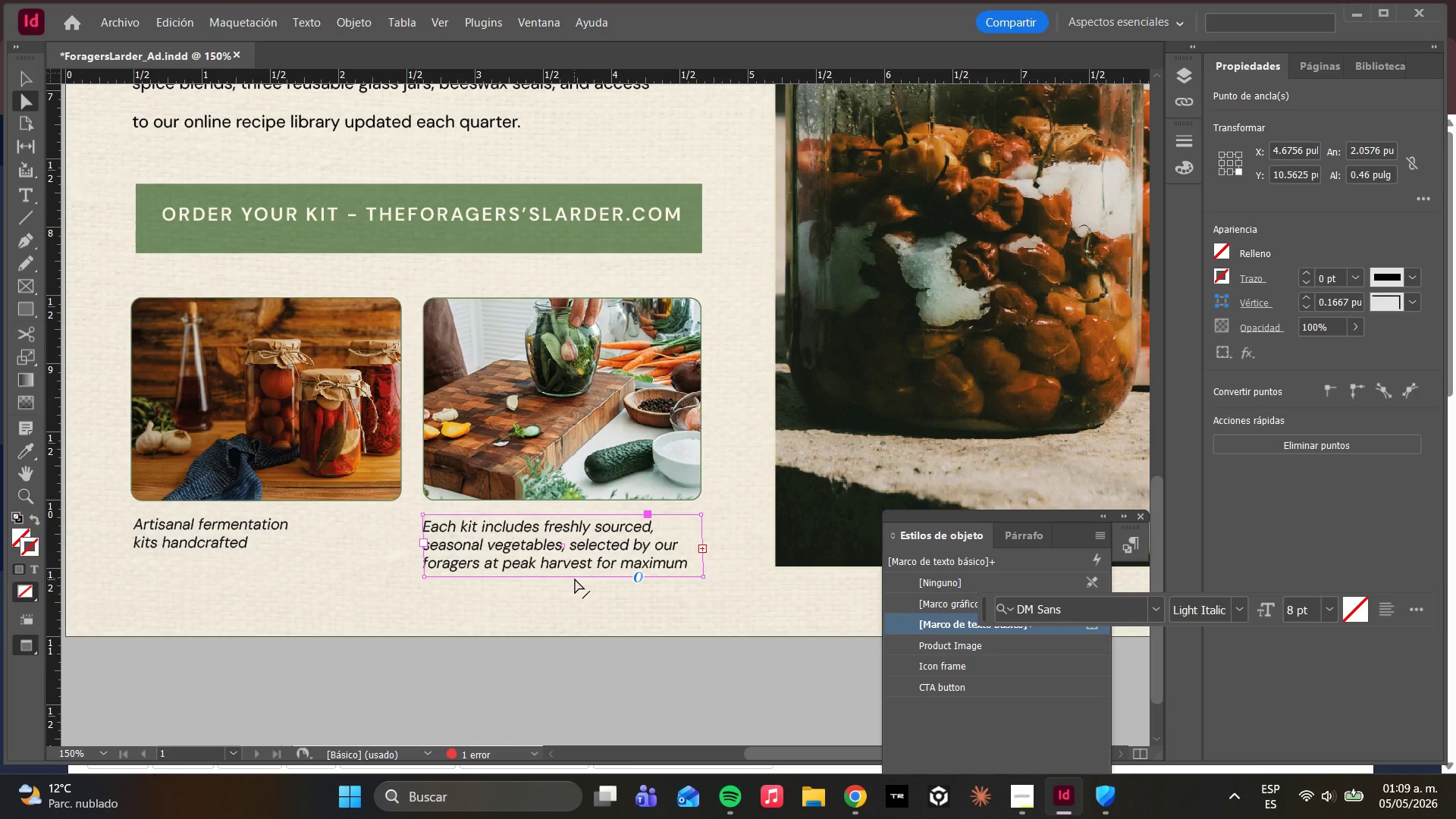 
left_click_drag(start_coordinate=[573, 576], to_coordinate=[569, 601])
 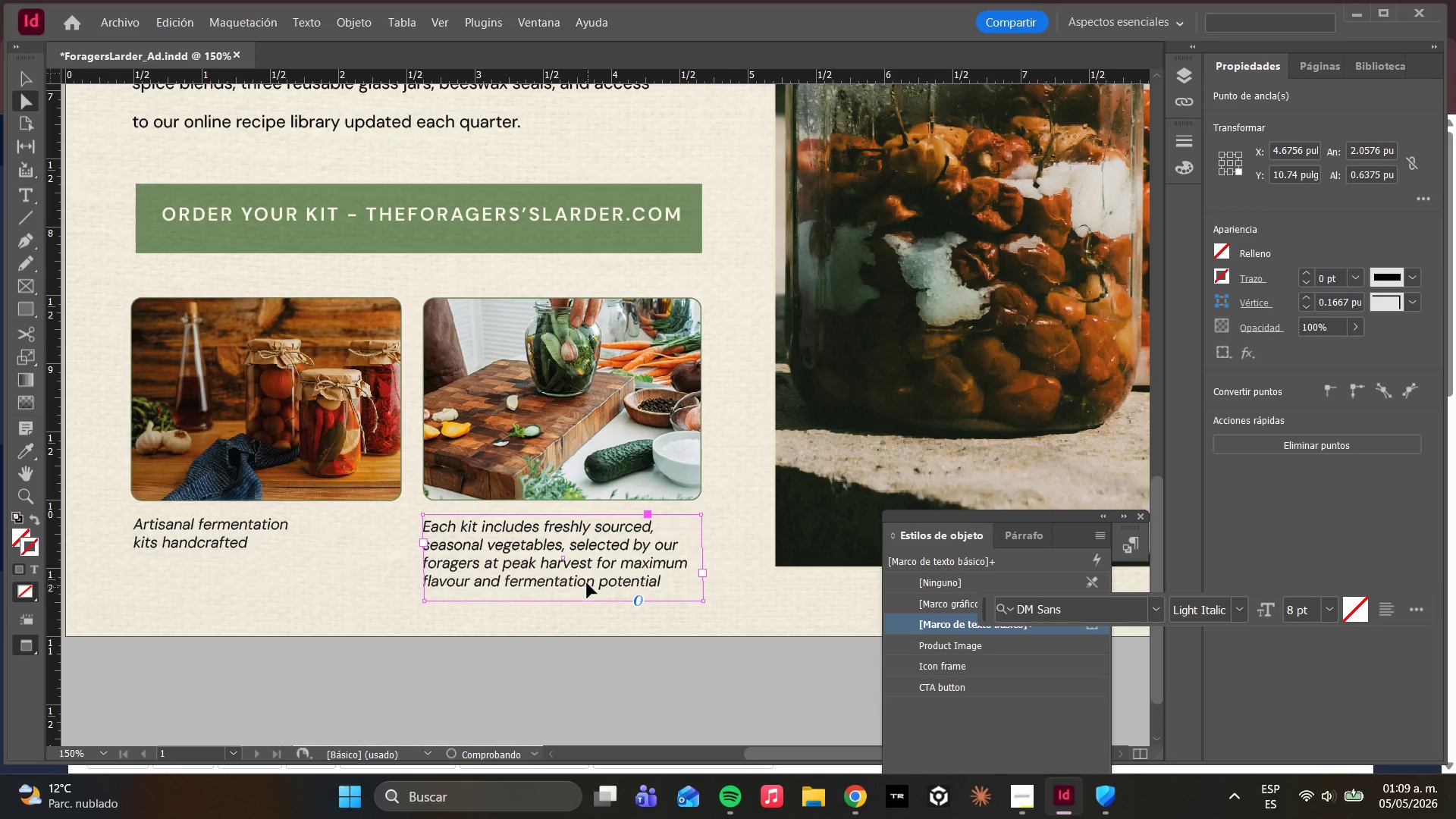 
hold_key(key=ShiftLeft, duration=0.75)
 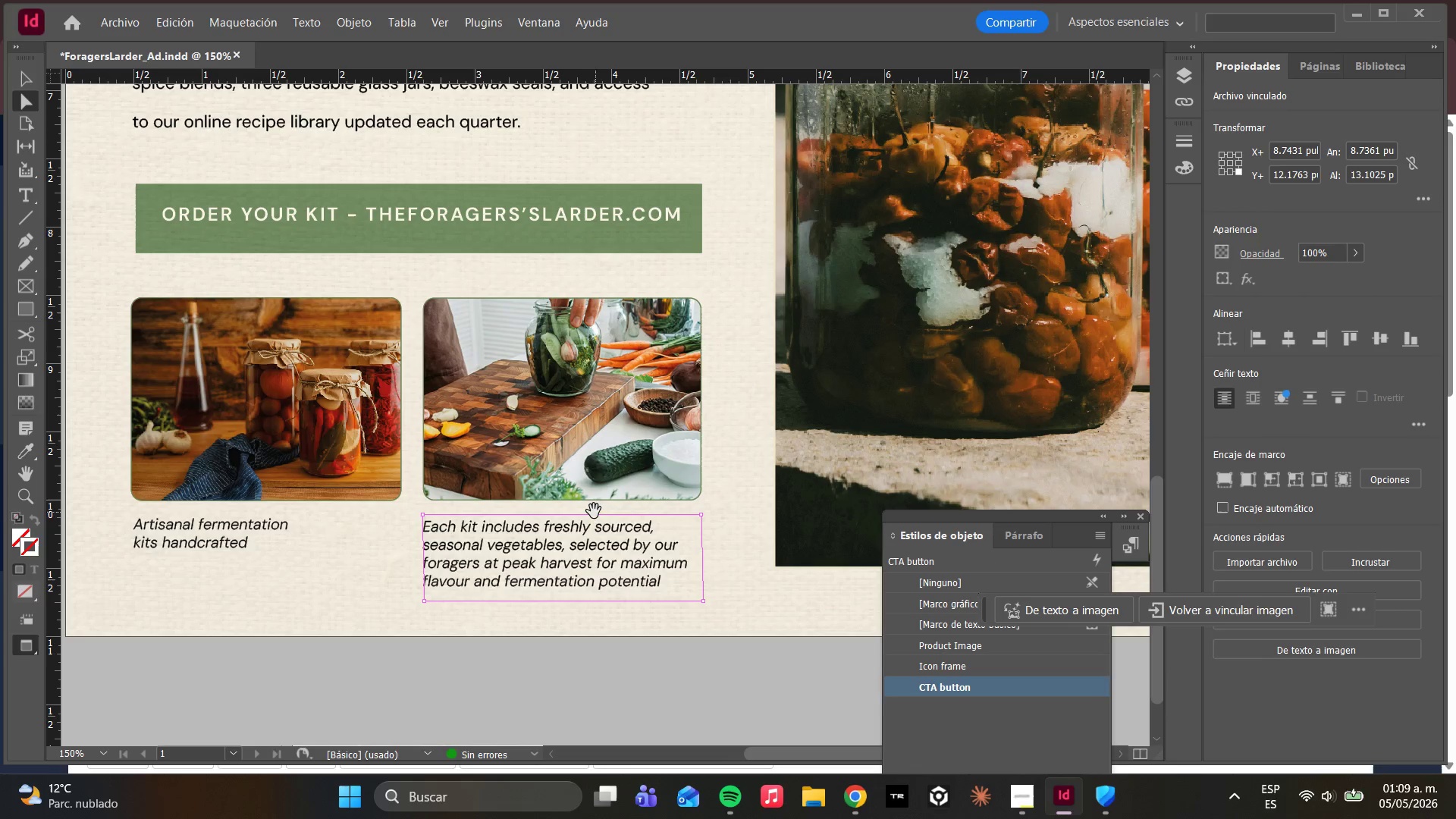 
hold_key(key=AltLeft, duration=0.45)
 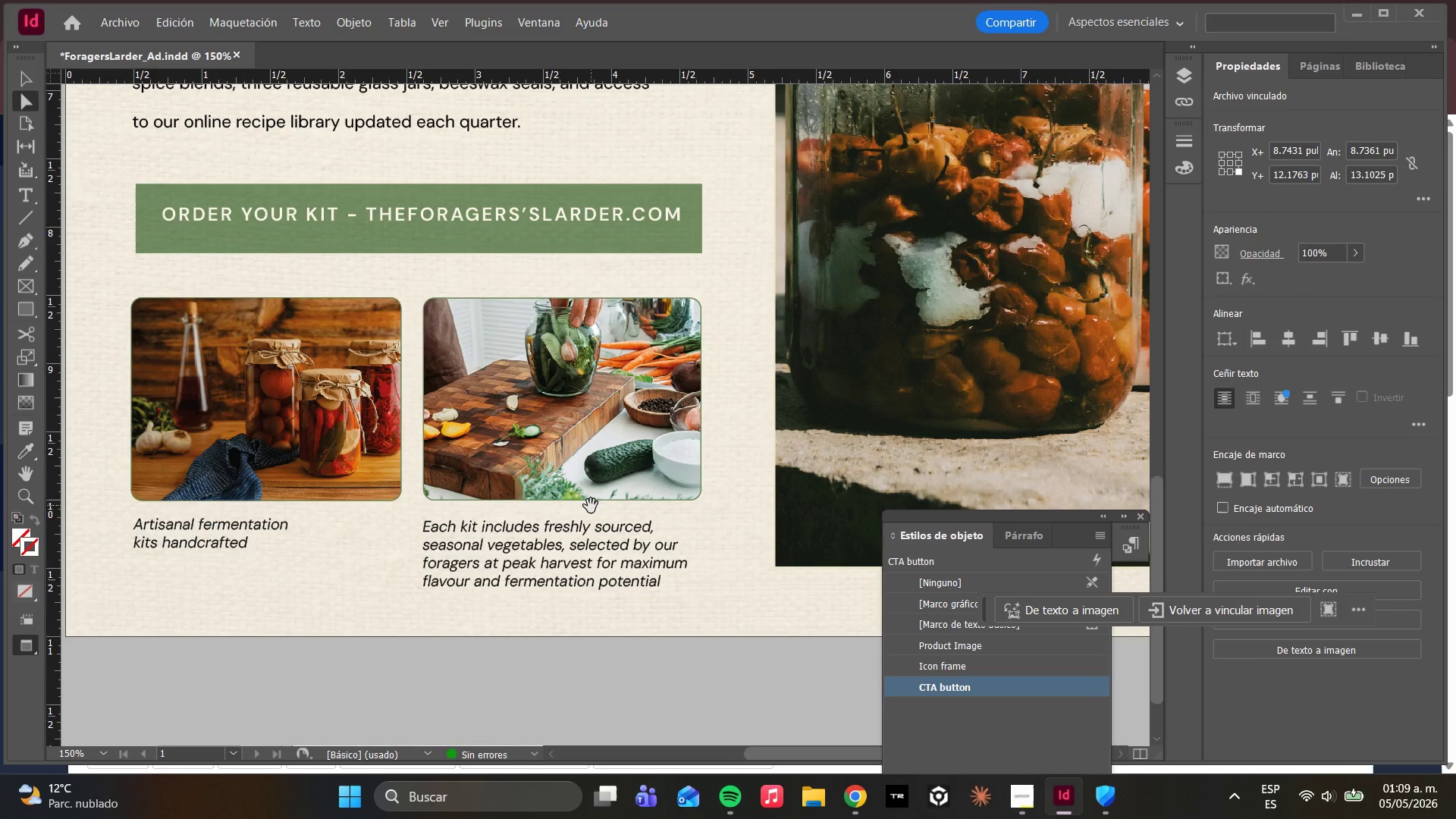 
hold_key(key=AltLeft, duration=0.45)
scroll: coordinate [591, 506], scroll_direction: down, amount: 1.0
 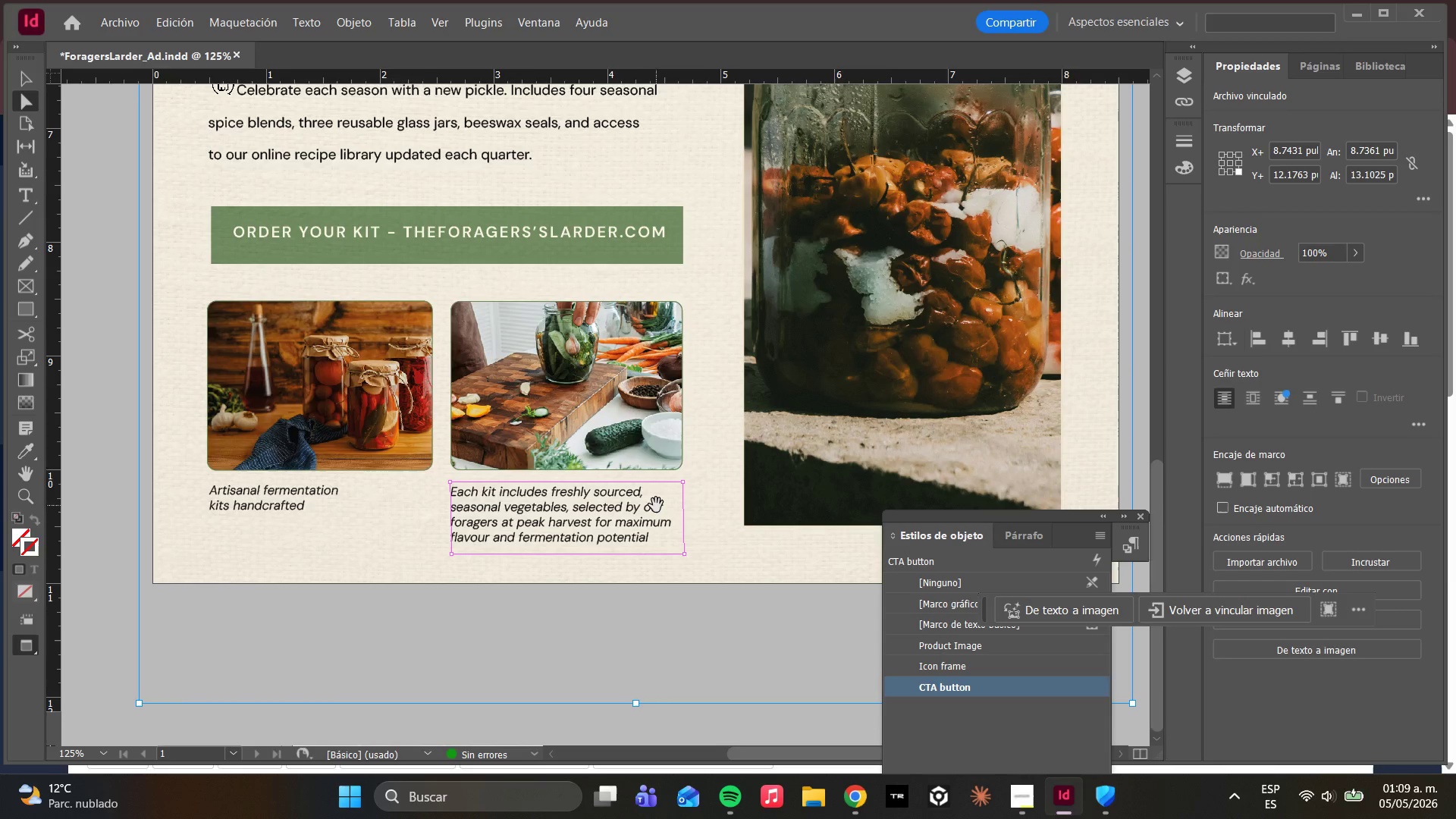 
hold_key(key=AltLeft, duration=0.41)
scroll: coordinate [654, 504], scroll_direction: down, amount: 2.0
 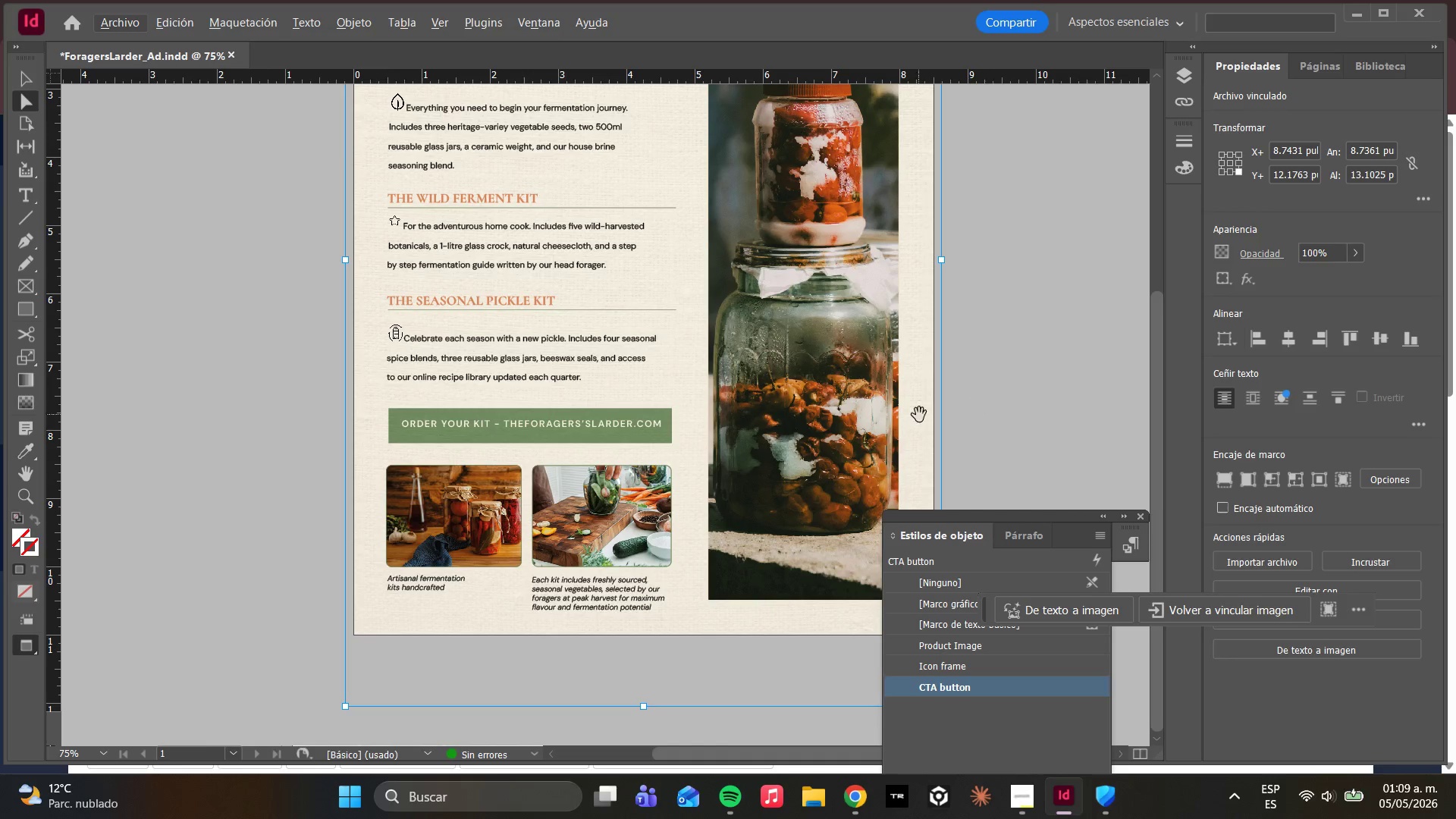 
scroll: coordinate [799, 445], scroll_direction: up, amount: 7.0
 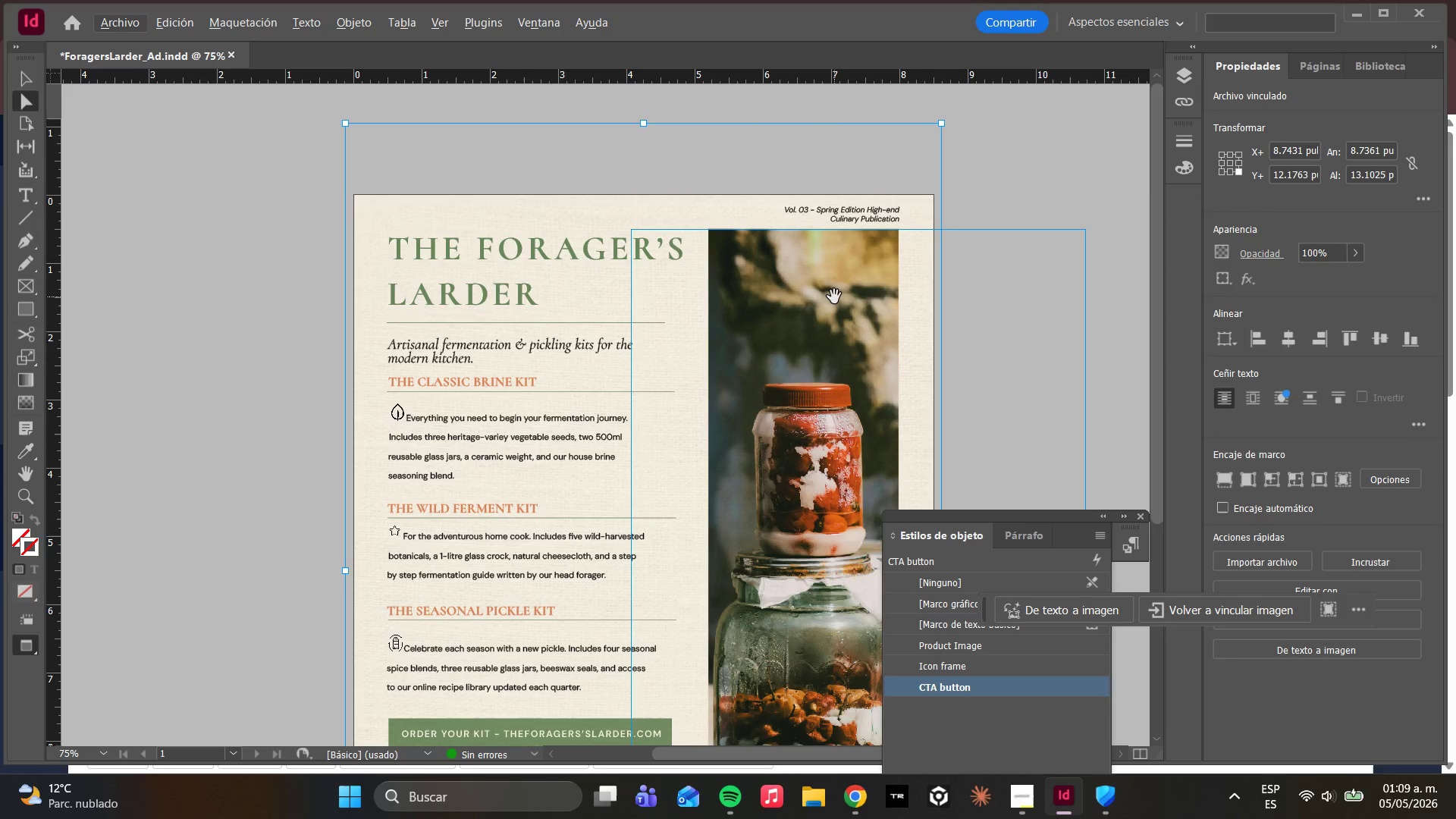 
wait(9.3)
 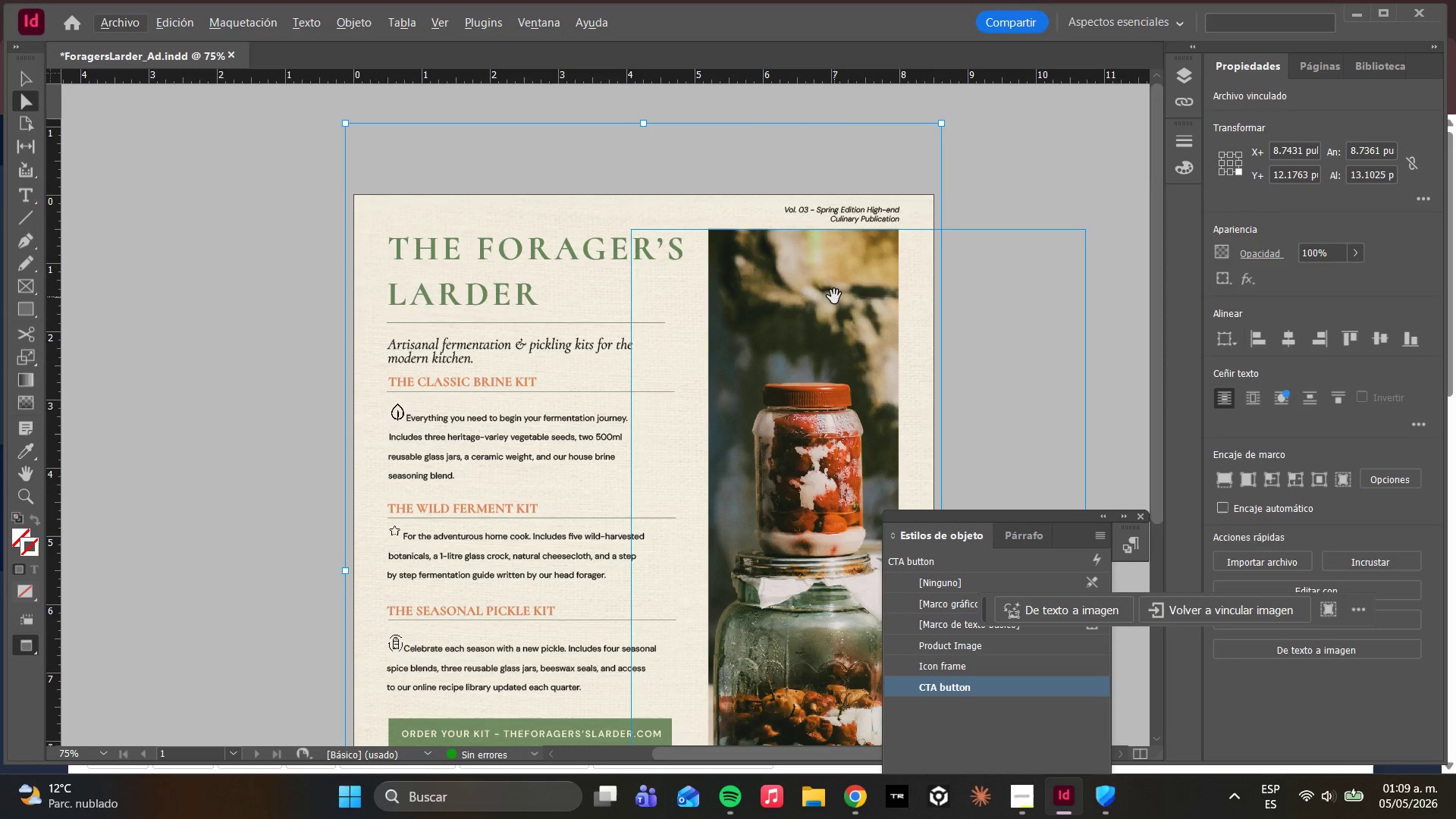 
left_click([1028, 806])
 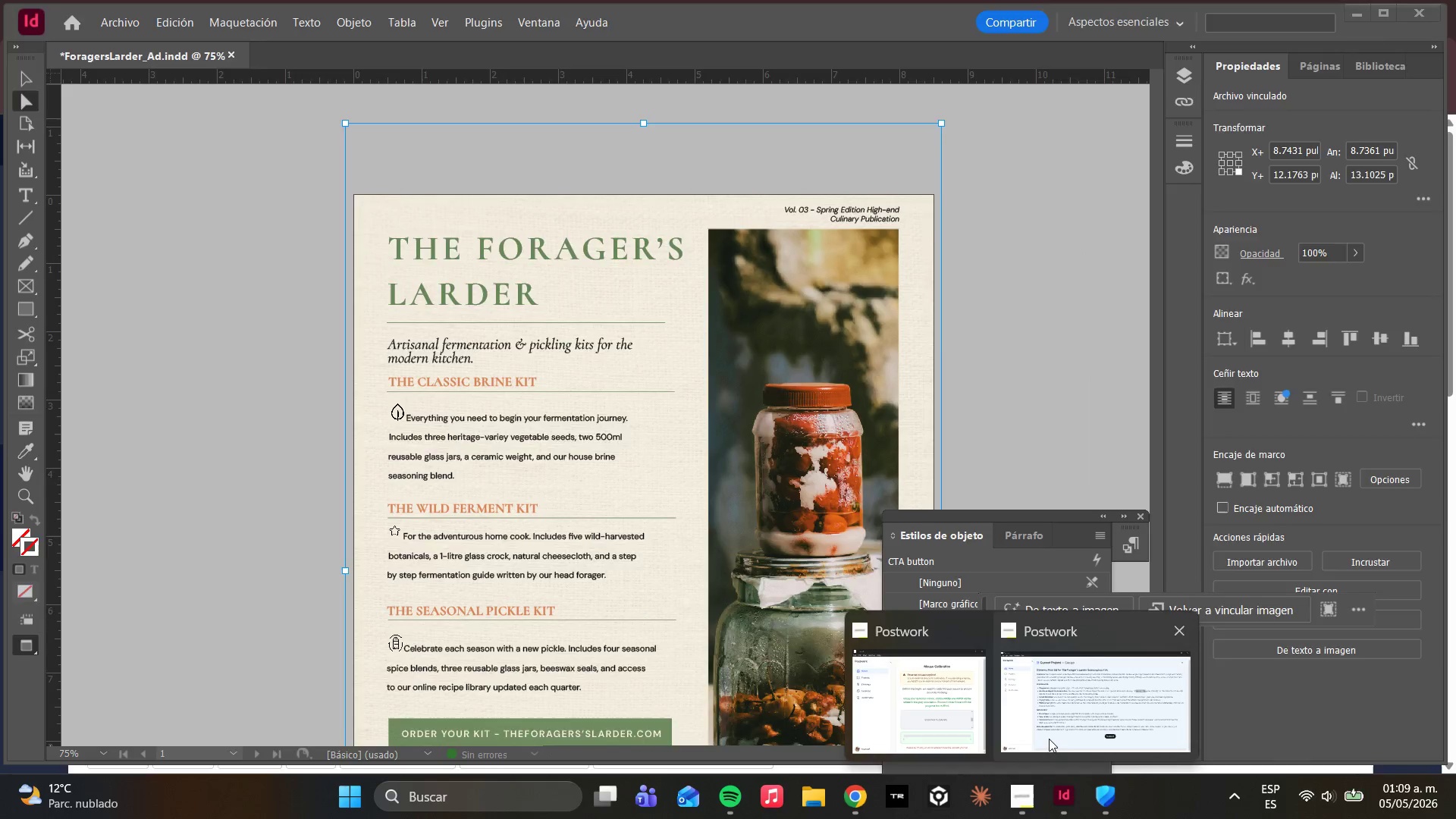 
left_click([1049, 739])